 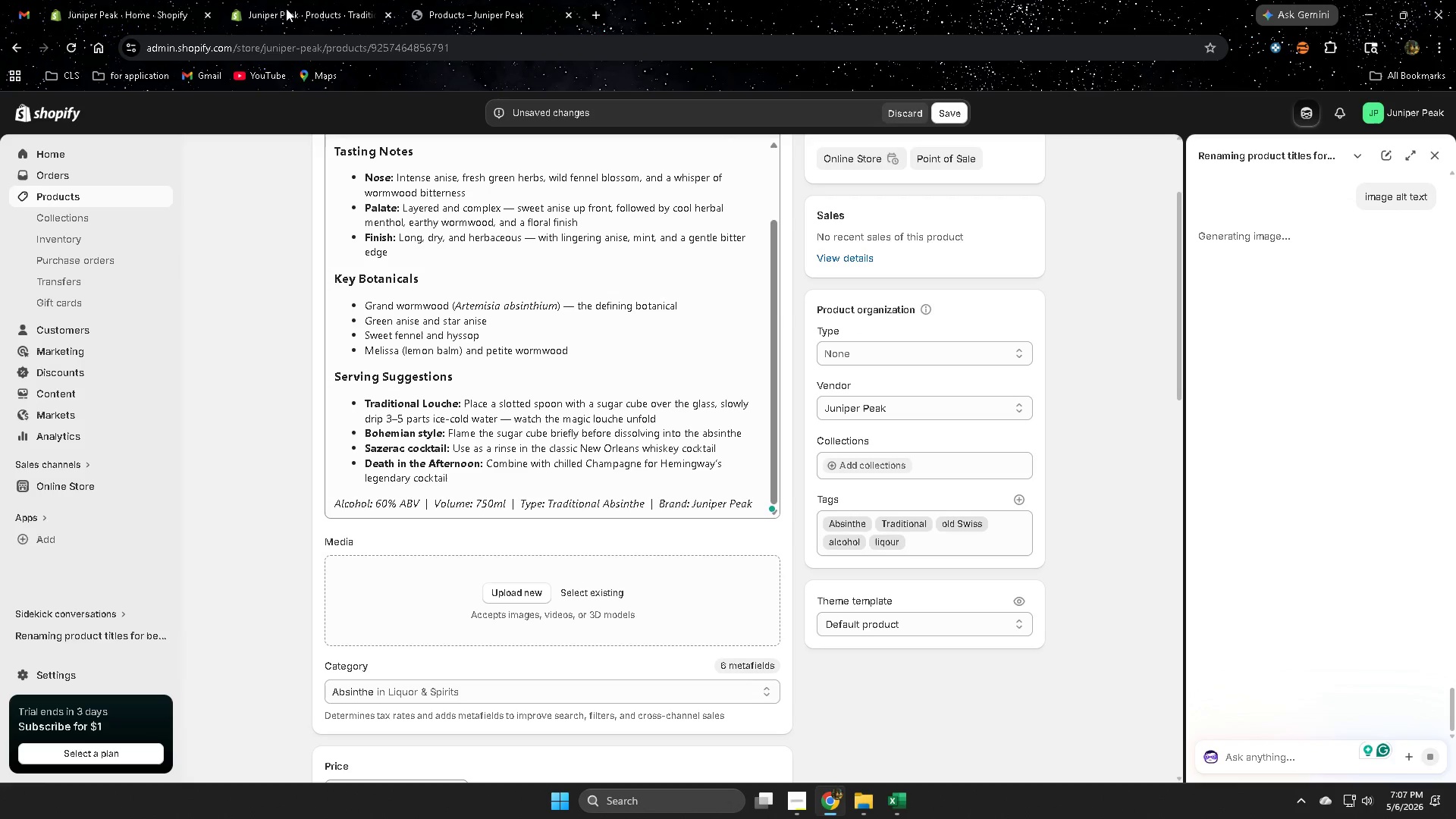 
left_click([198, 7])
 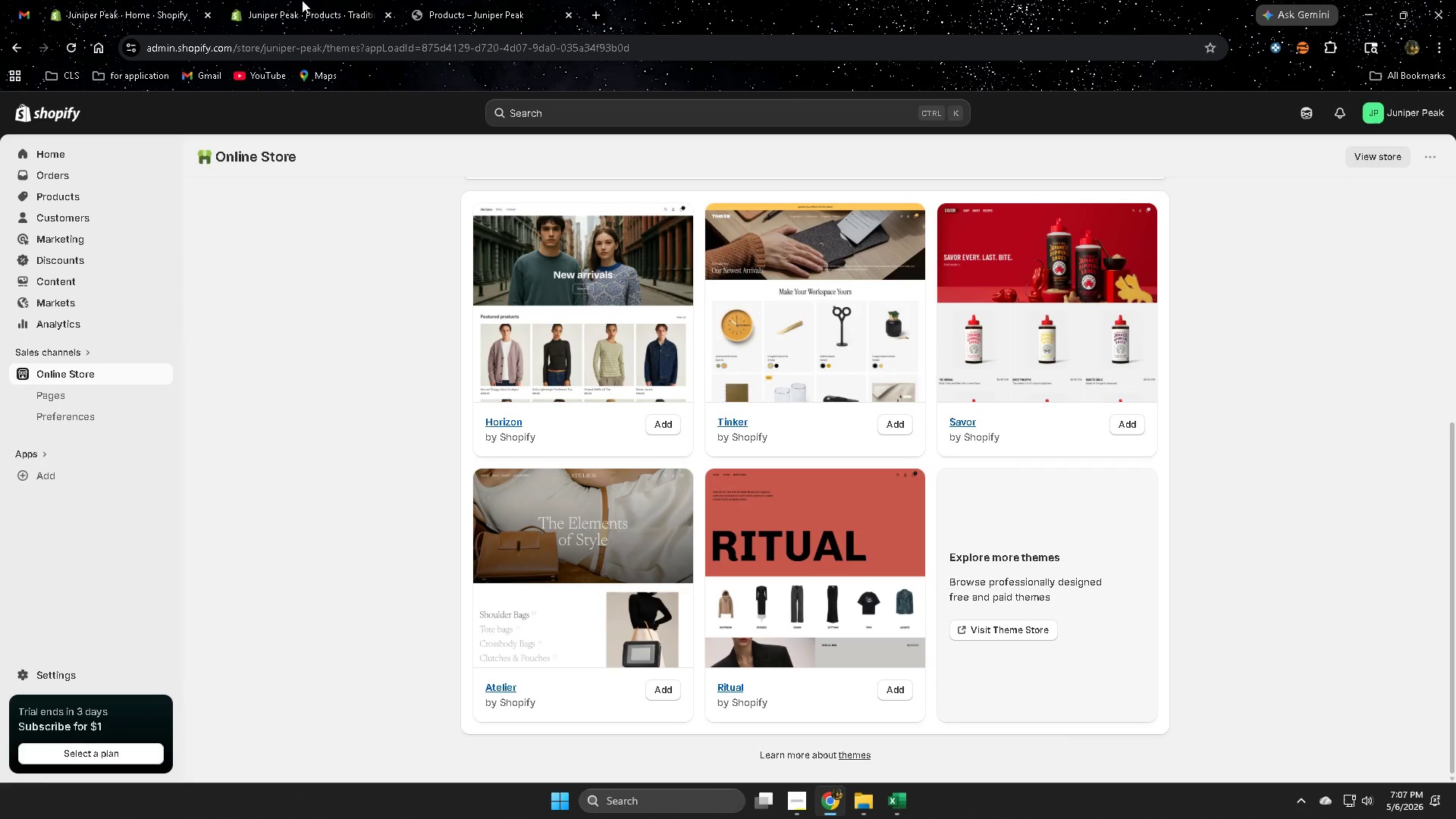 
left_click([444, 0])
 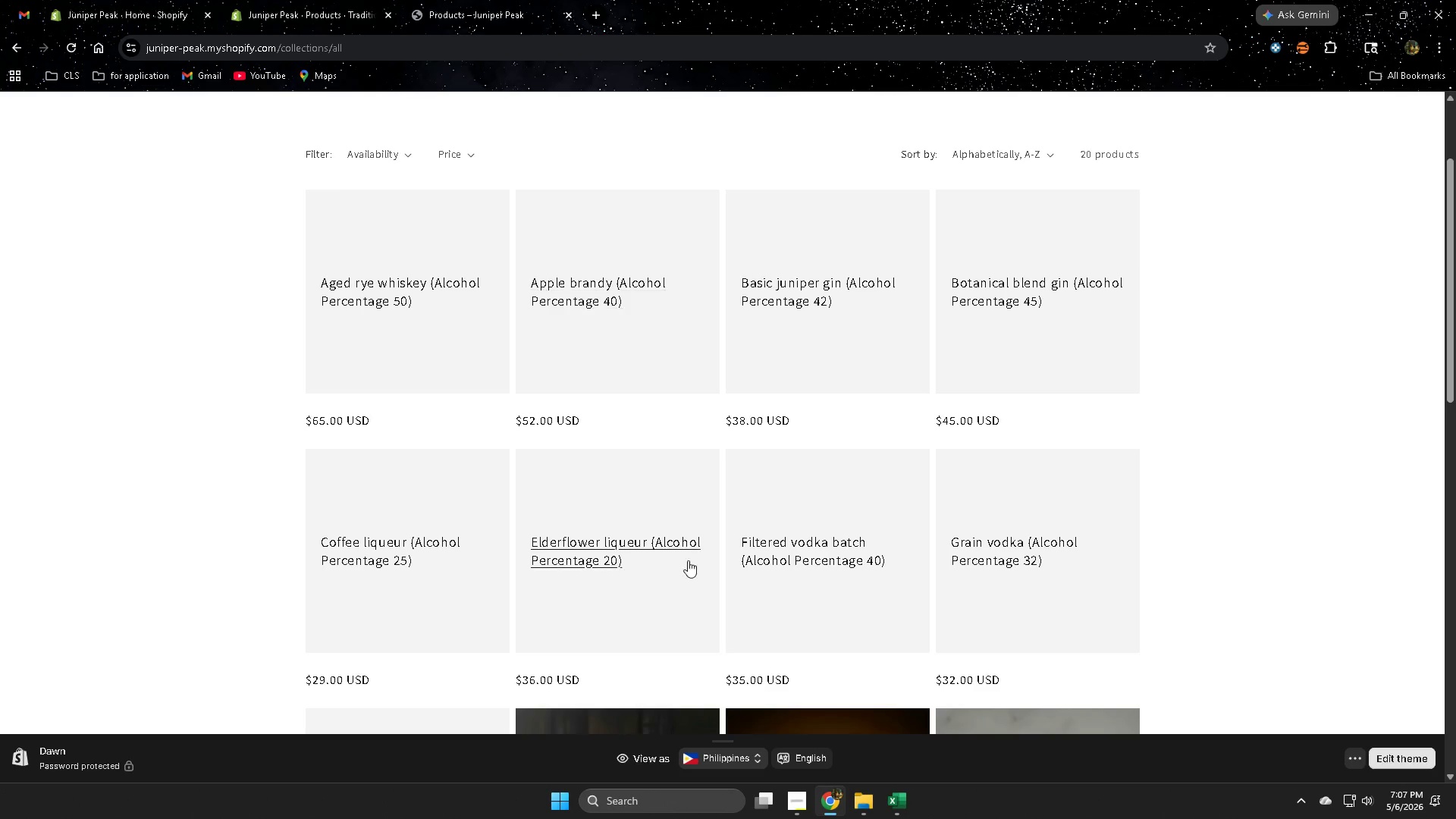 
scroll: coordinate [698, 620], scroll_direction: down, amount: 8.0
 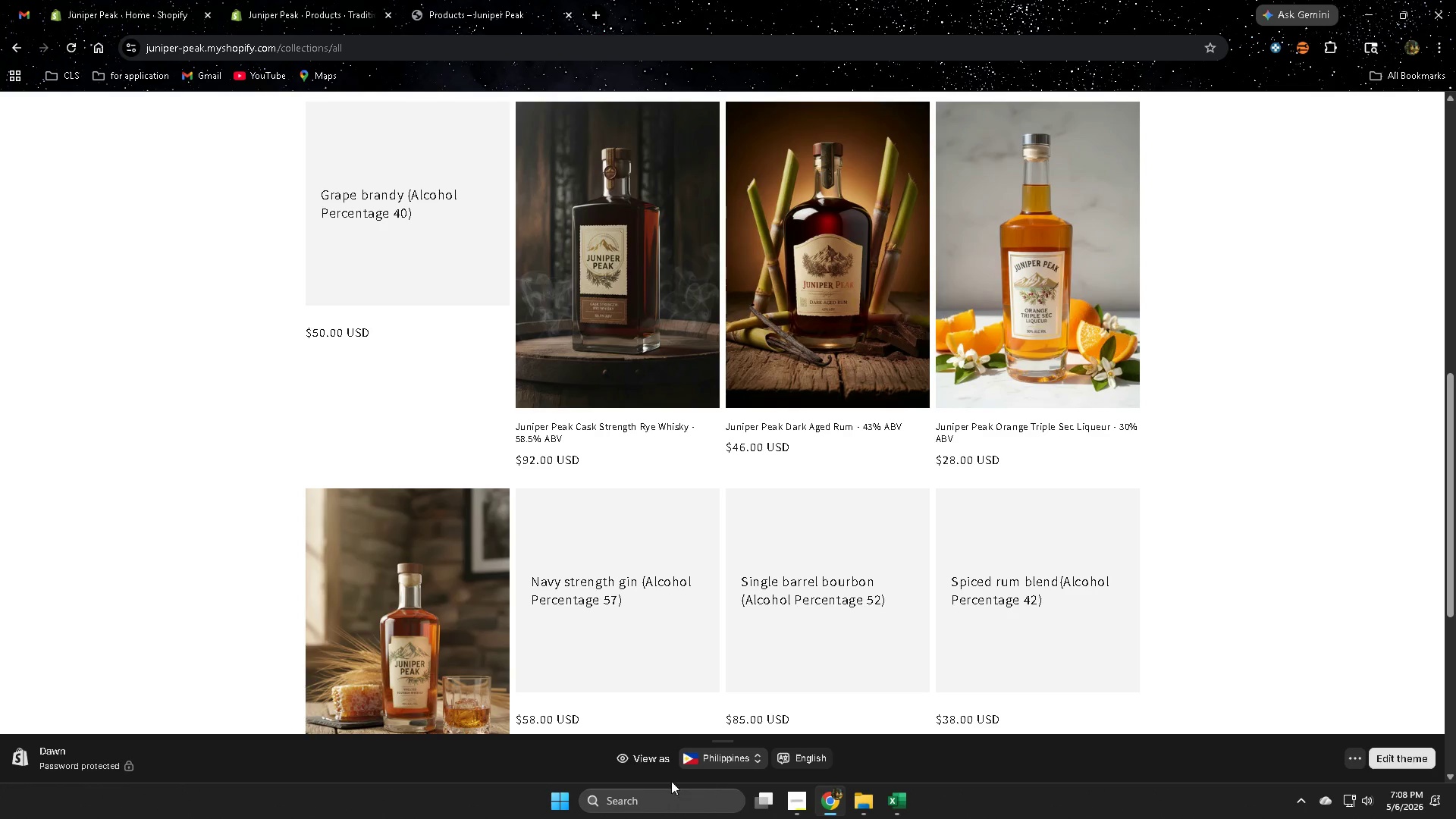 
wait(46.17)
 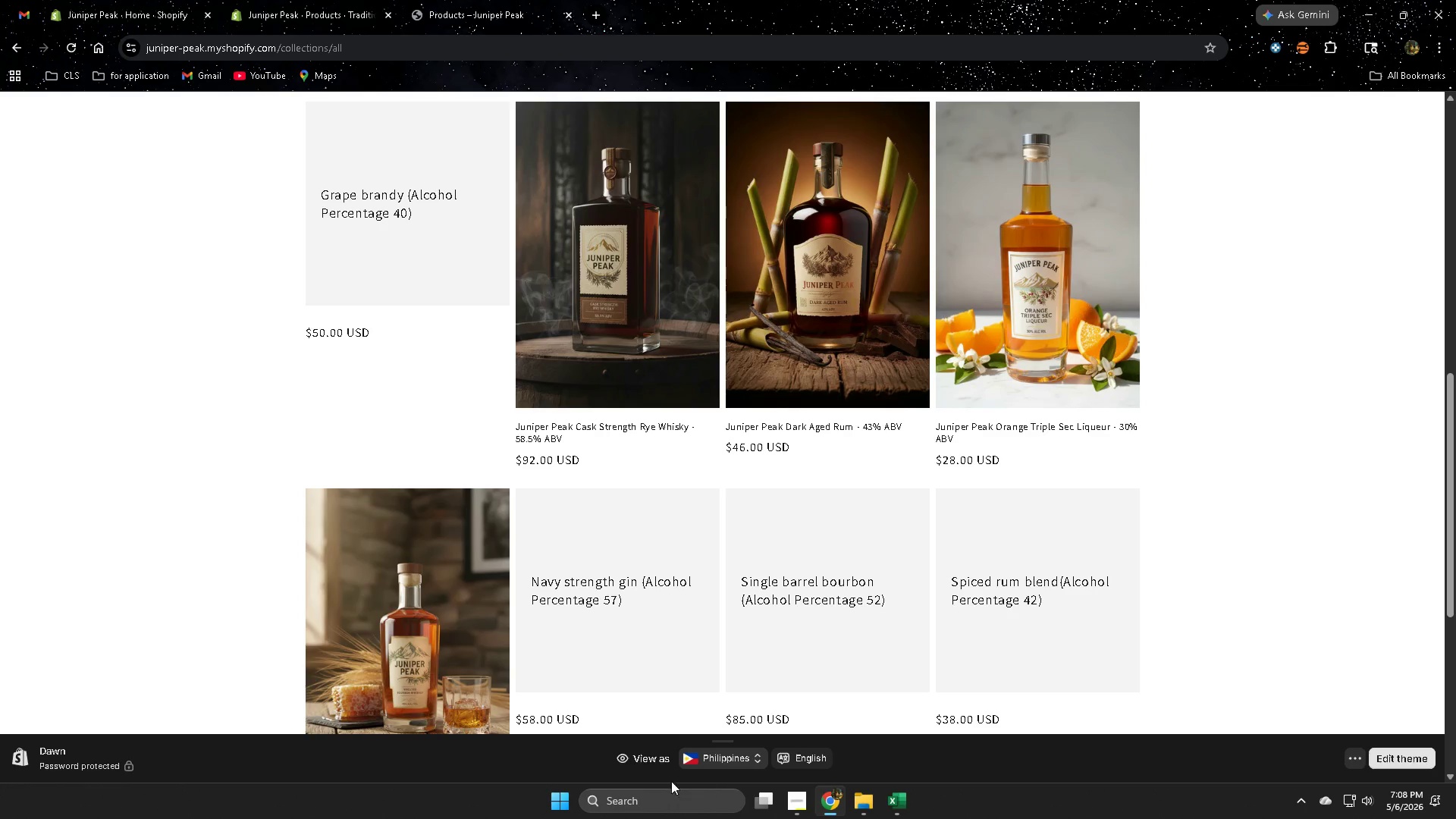 
left_click([294, 2])
 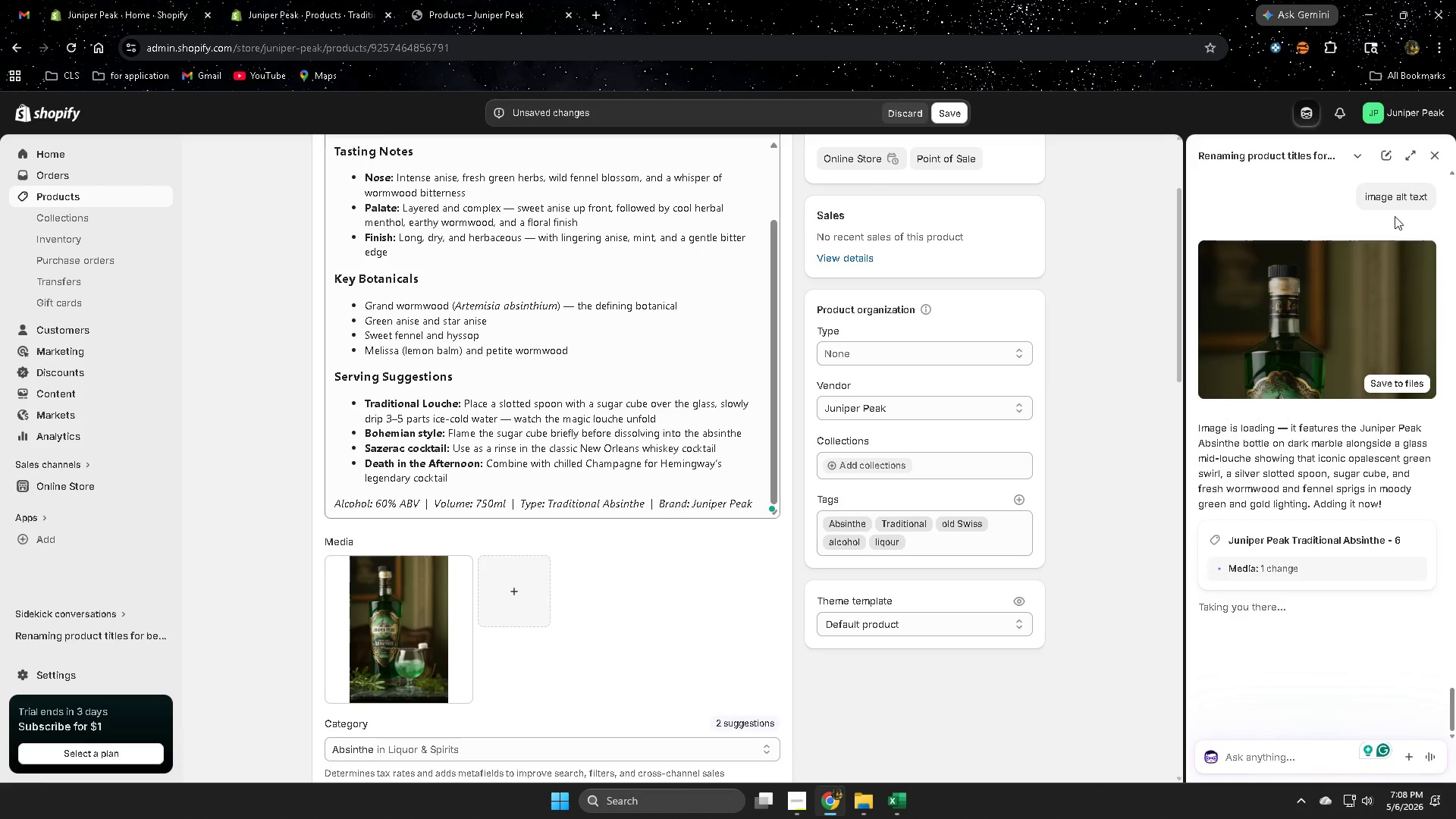 
left_click([1435, 158])
 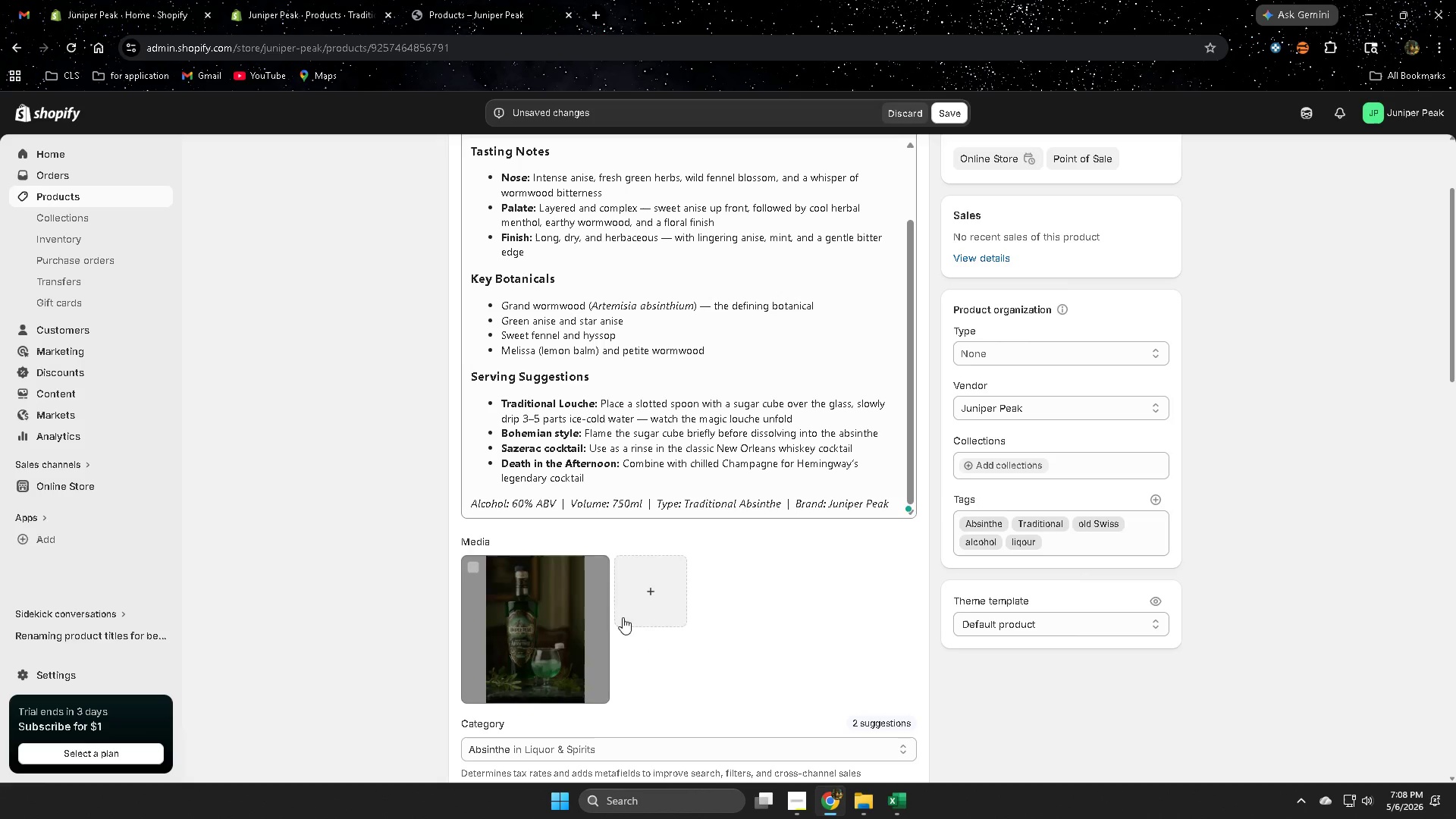 
left_click([522, 621])
 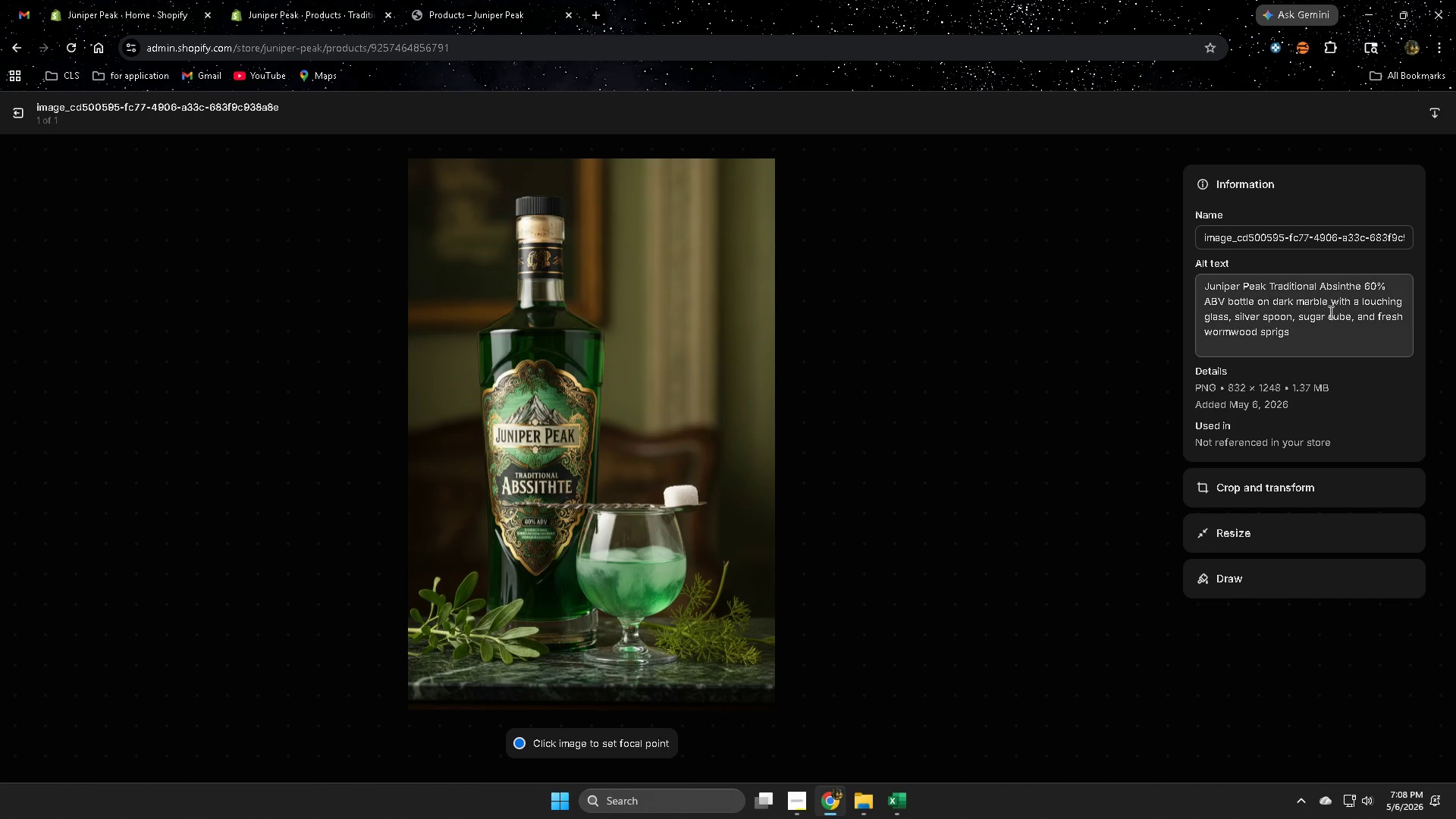 
wait(27.83)
 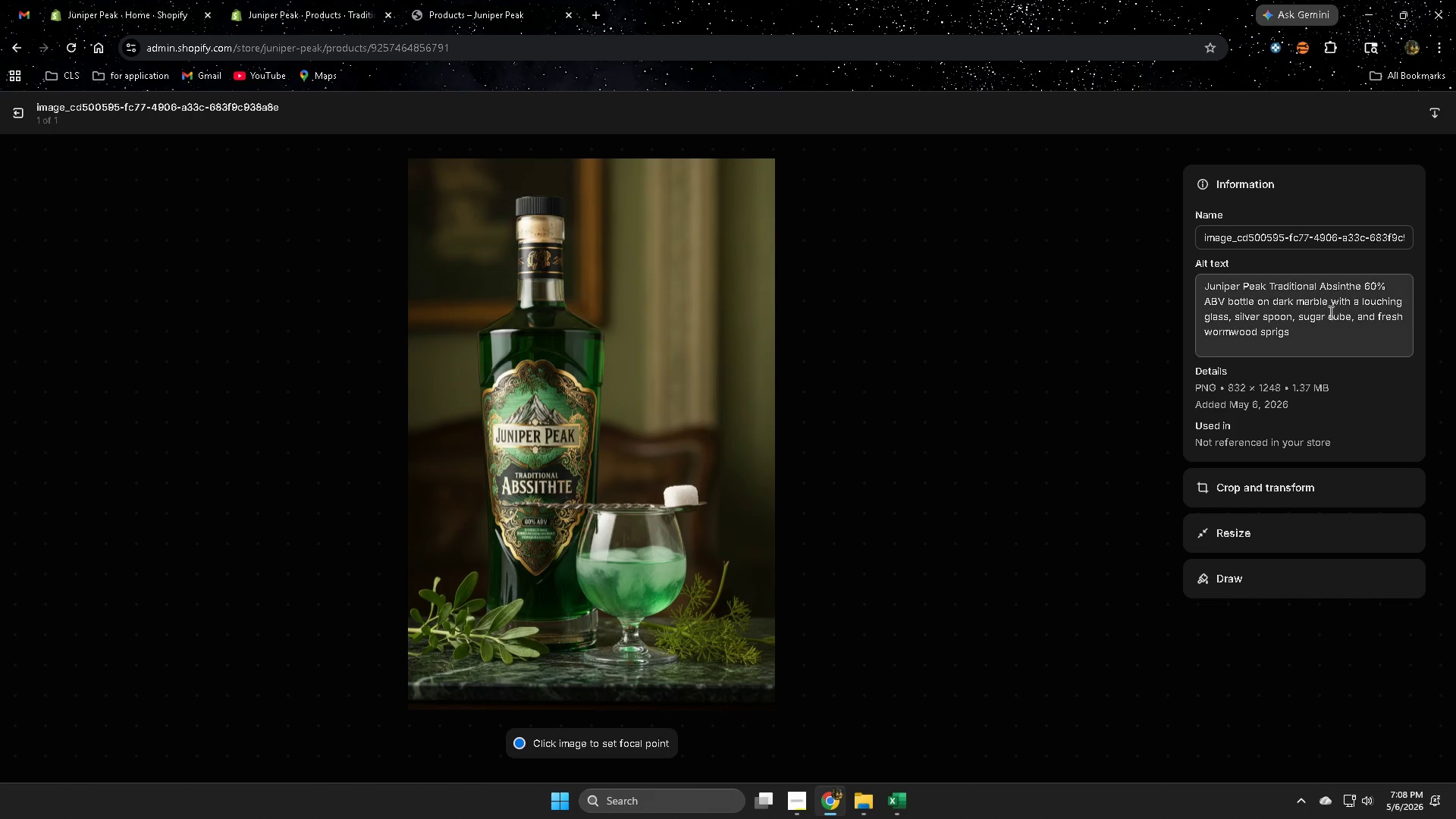 
left_click([24, 115])
 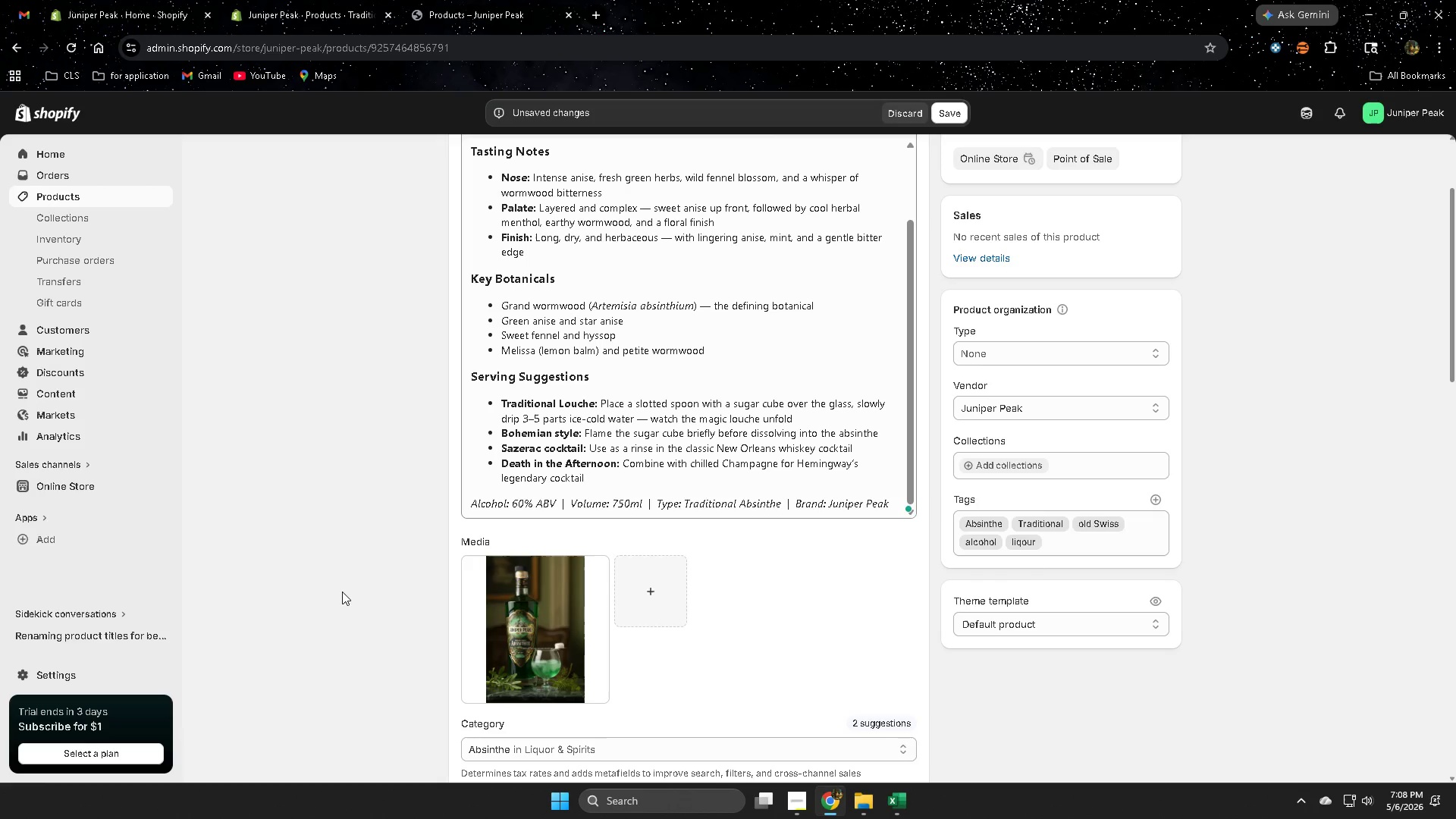 
scroll: coordinate [496, 517], scroll_direction: none, amount: 0.0
 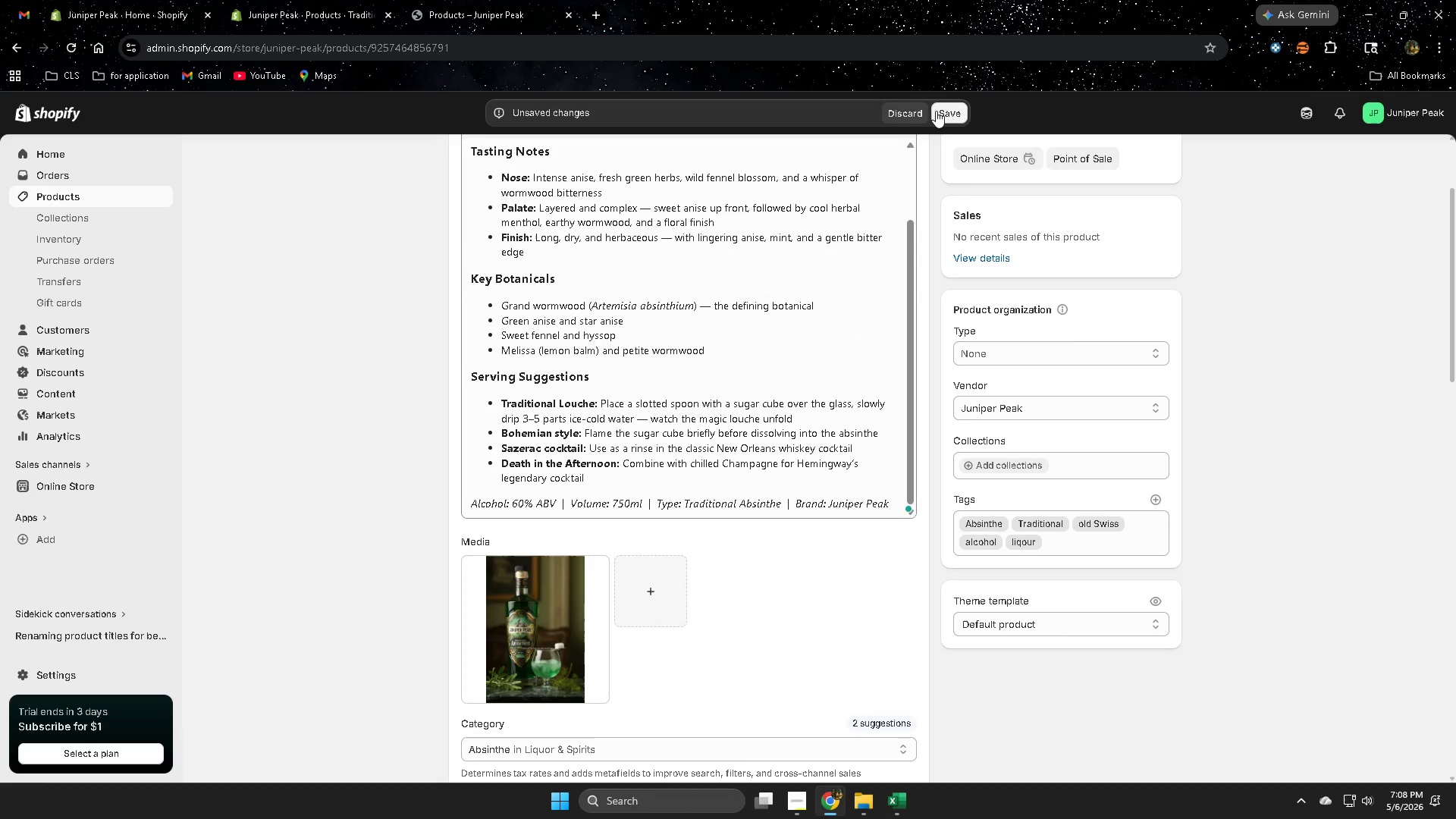 
left_click([944, 108])
 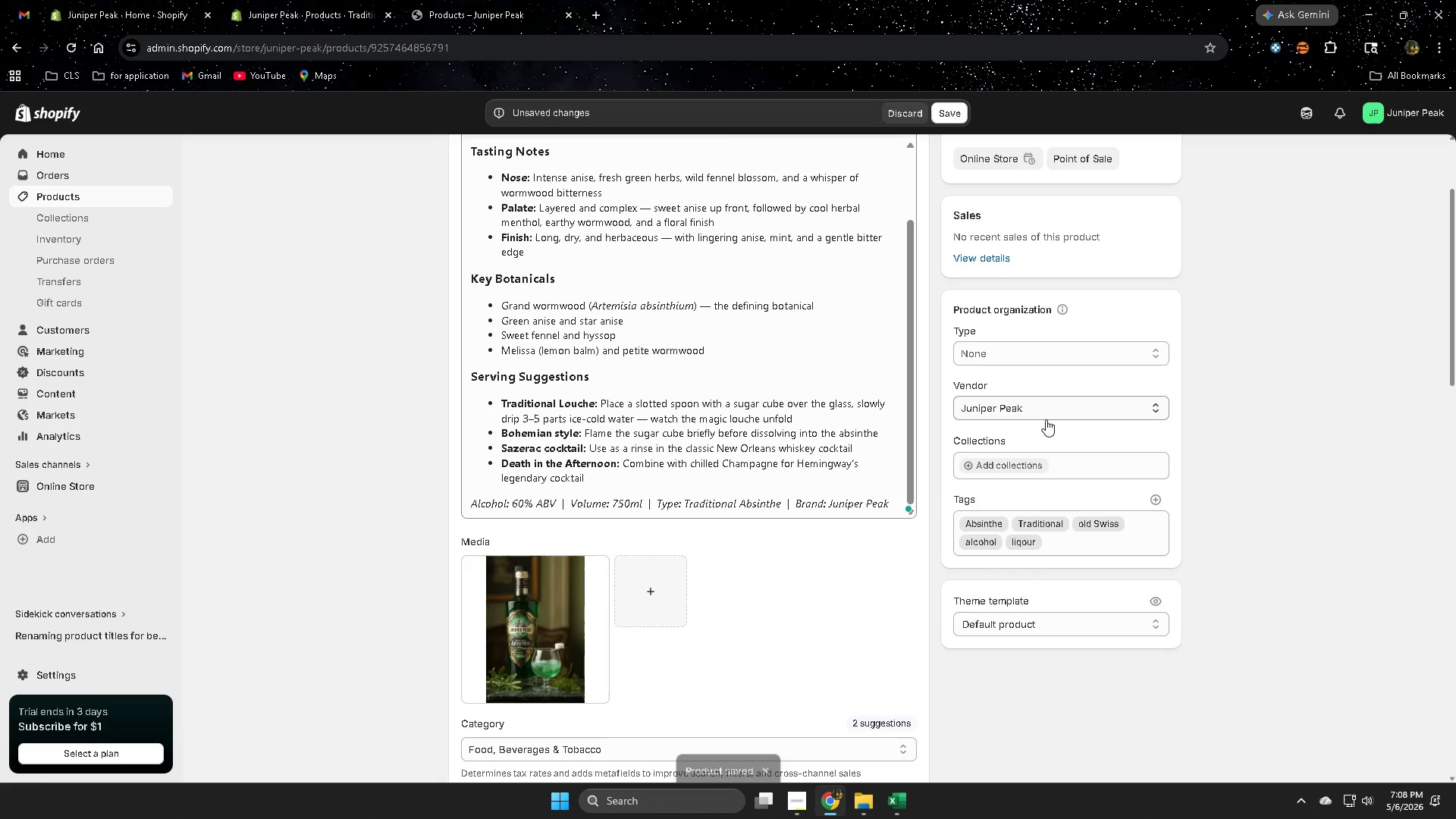 
scroll: coordinate [247, 473], scroll_direction: up, amount: 3.0
 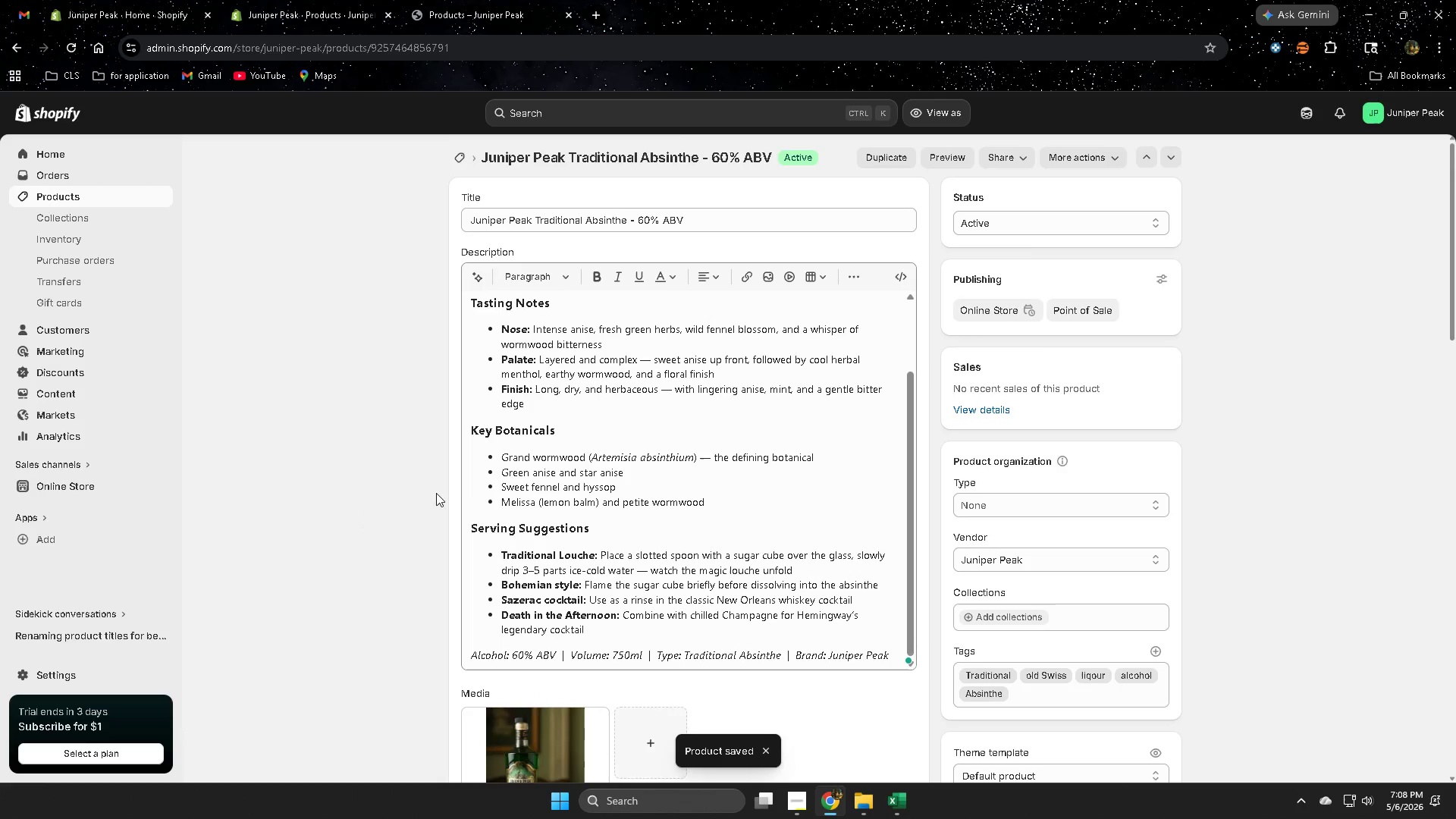 
scroll: coordinate [467, 496], scroll_direction: down, amount: 1.0
 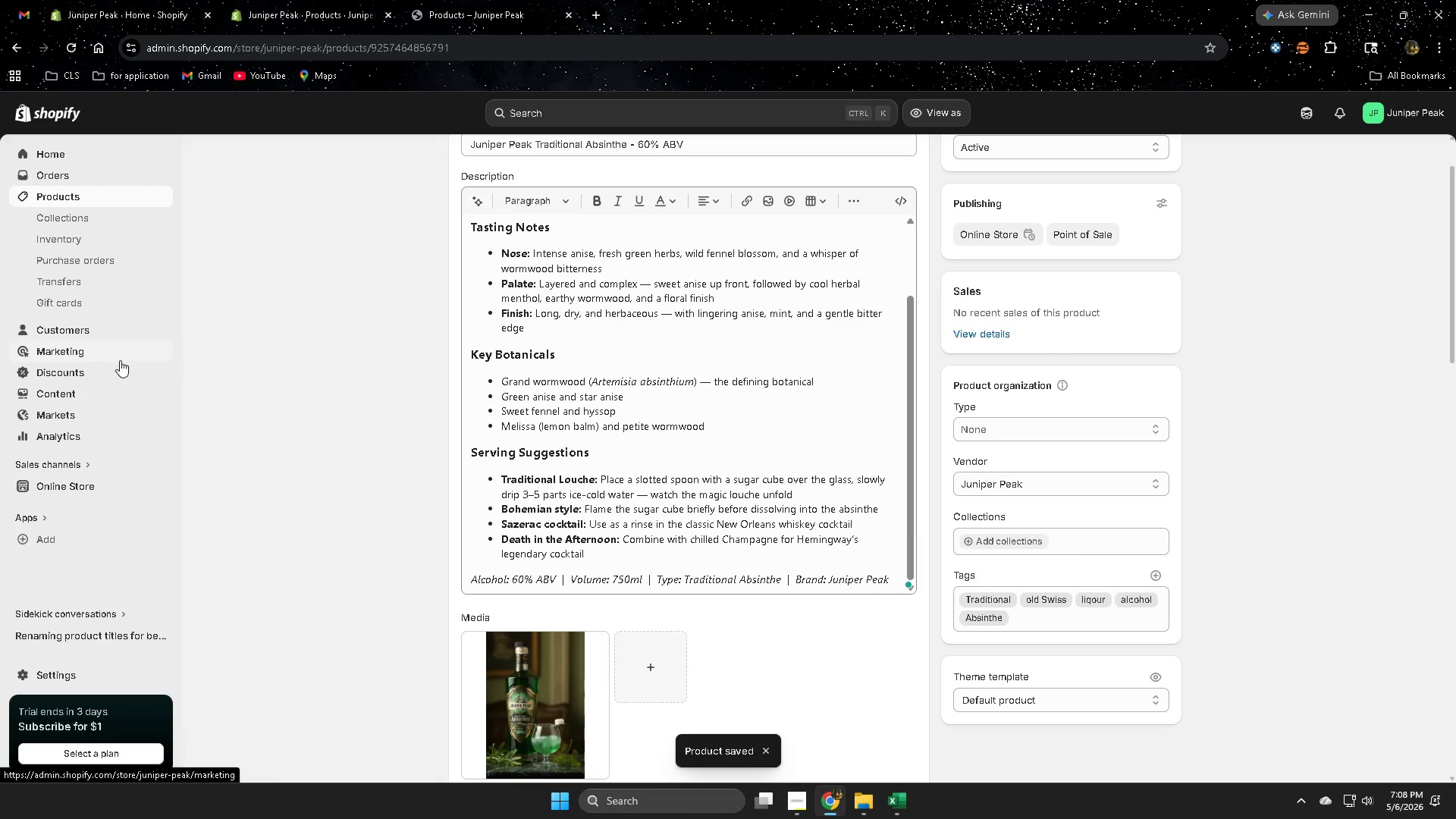 
scroll: coordinate [678, 389], scroll_direction: up, amount: 4.0
 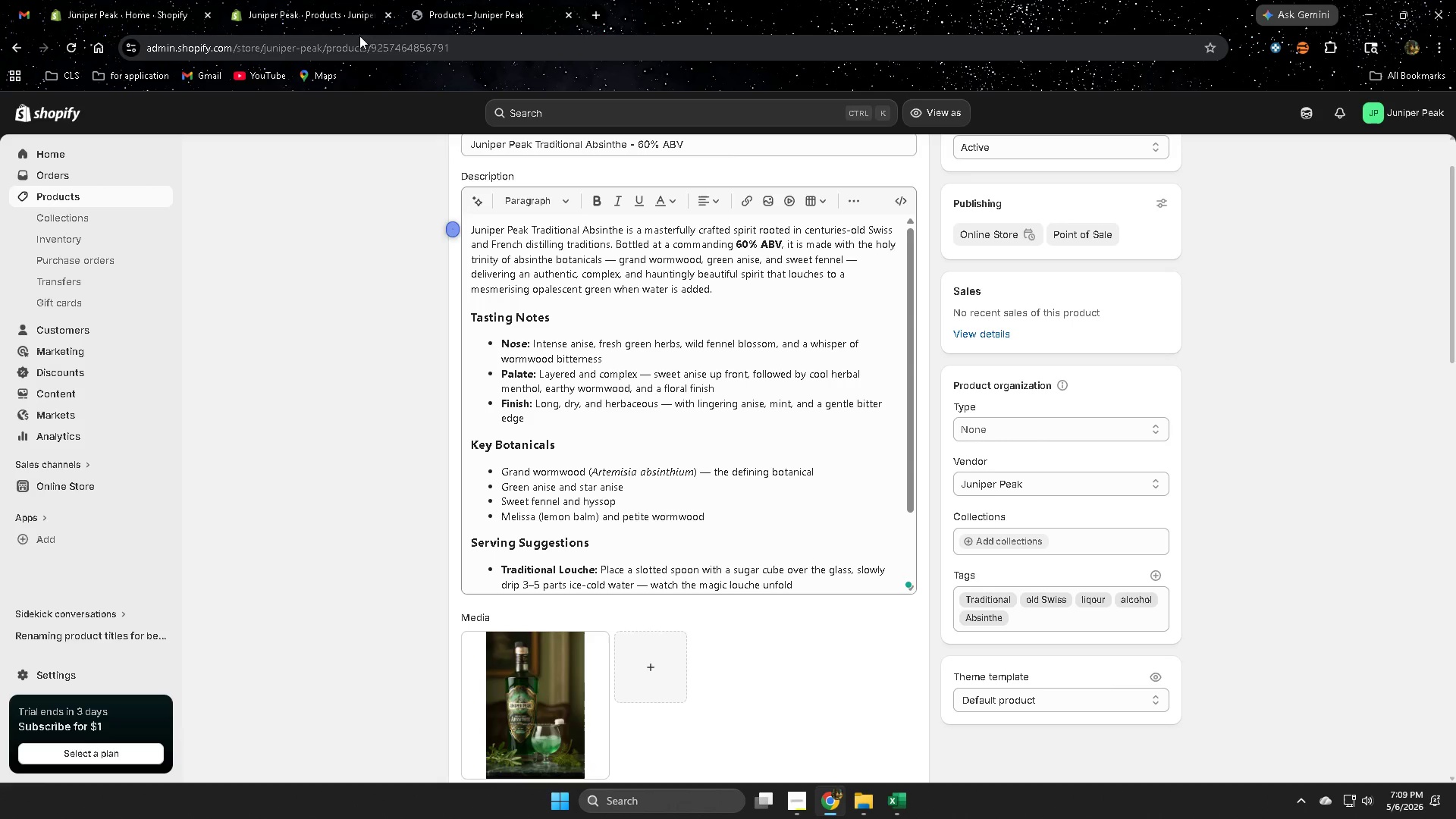 
left_click([497, 0])
 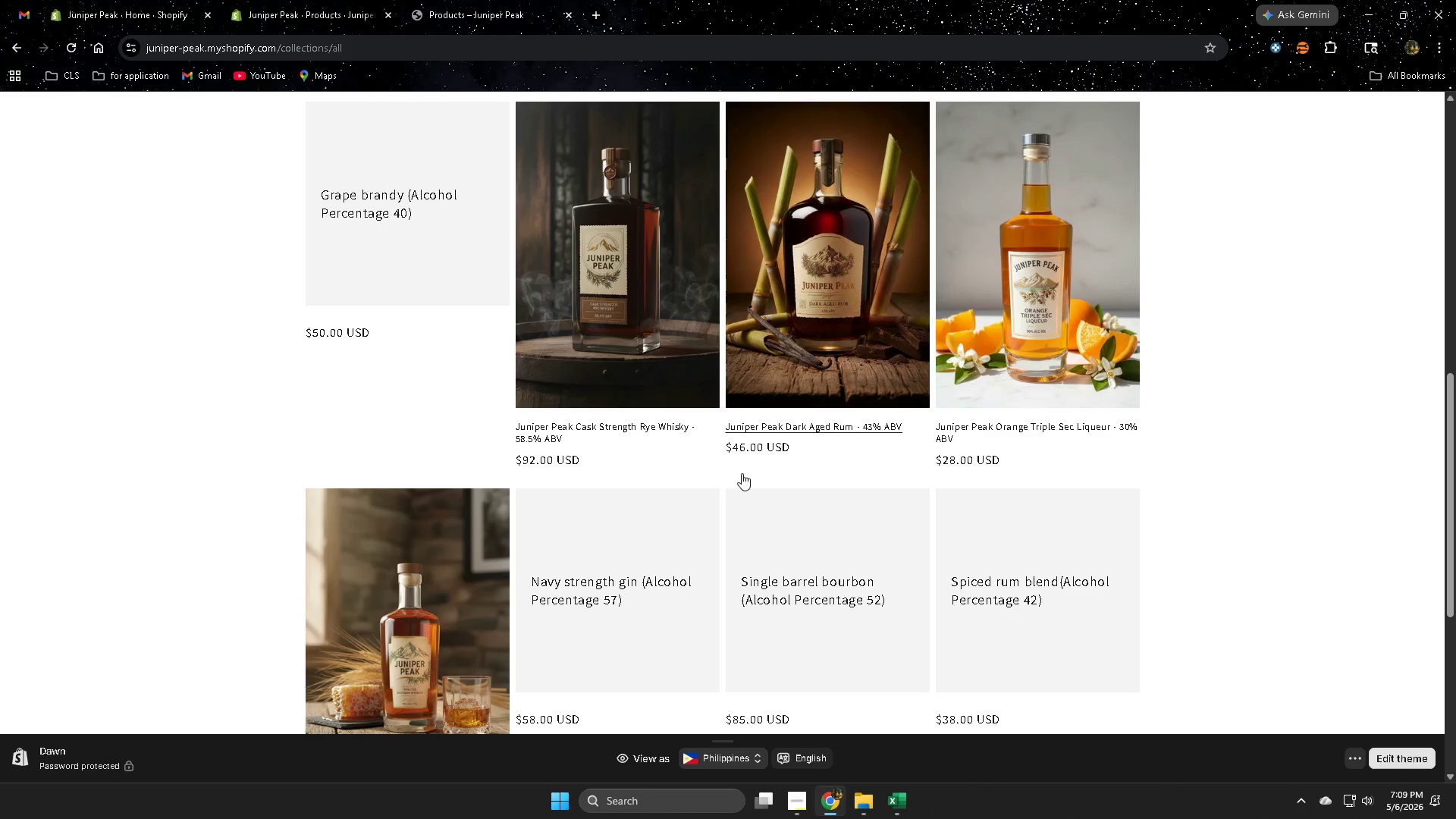 
scroll: coordinate [524, 448], scroll_direction: none, amount: 0.0
 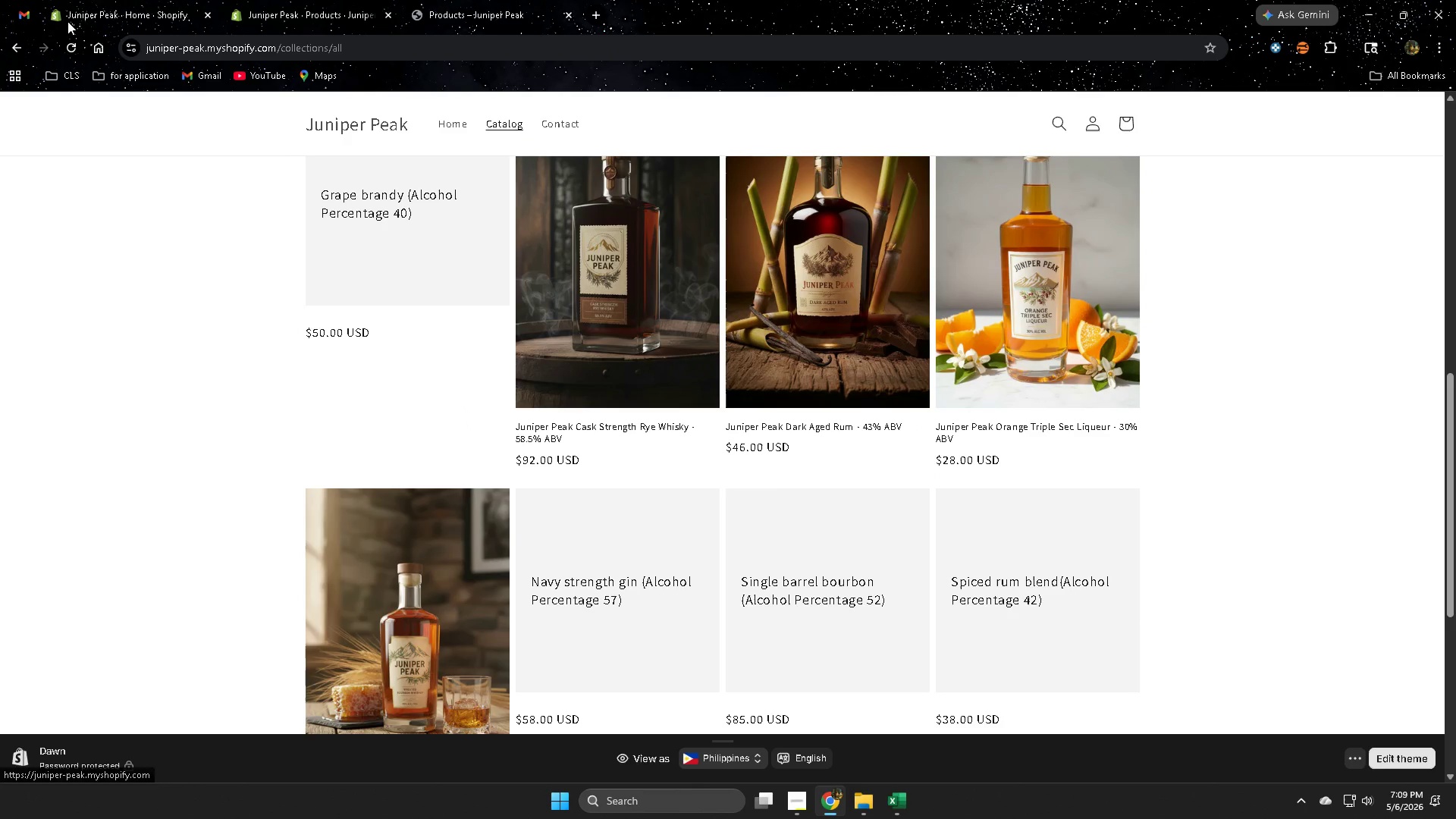 
left_click([70, 53])
 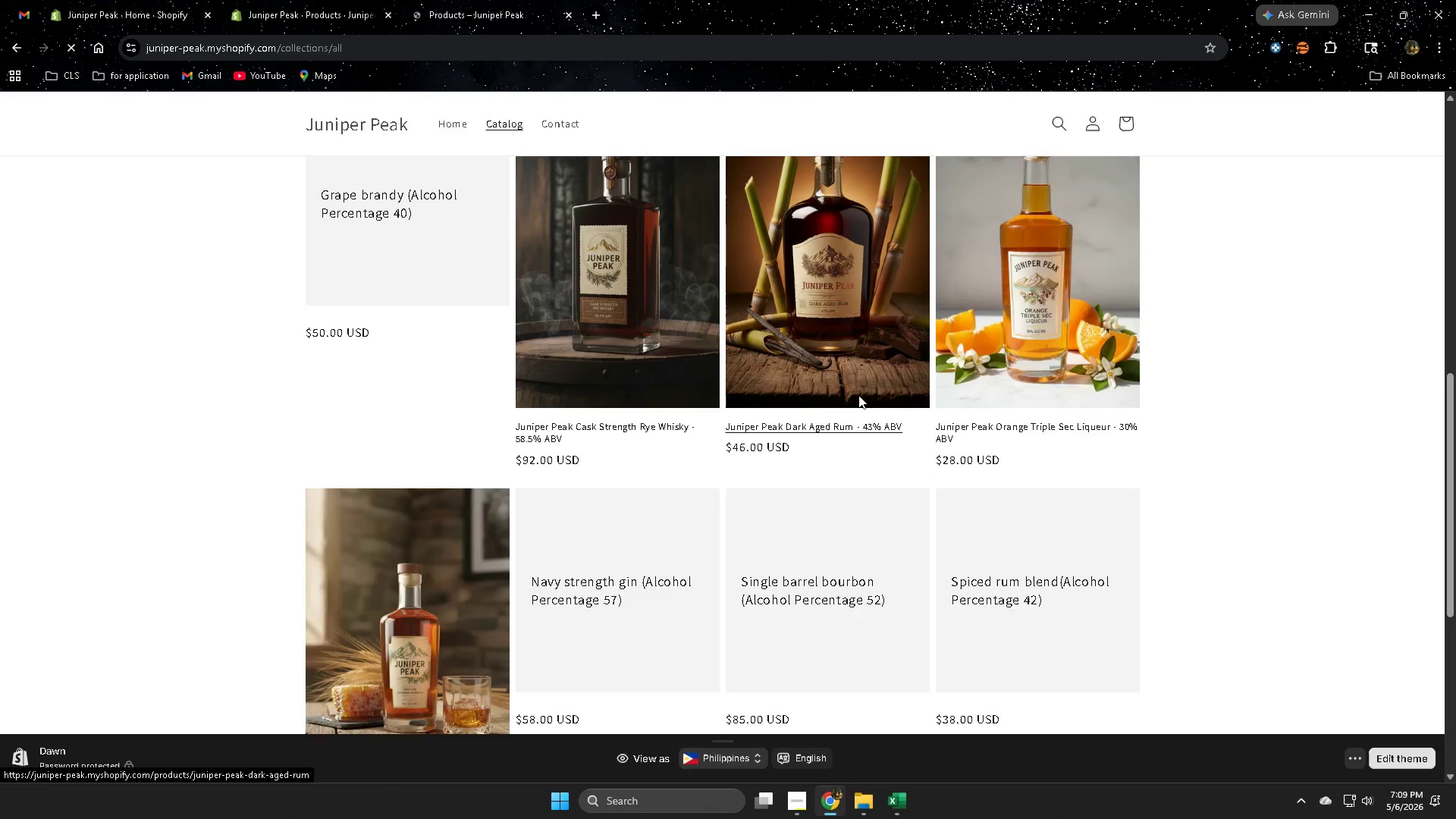 
scroll: coordinate [951, 428], scroll_direction: down, amount: 1.0
 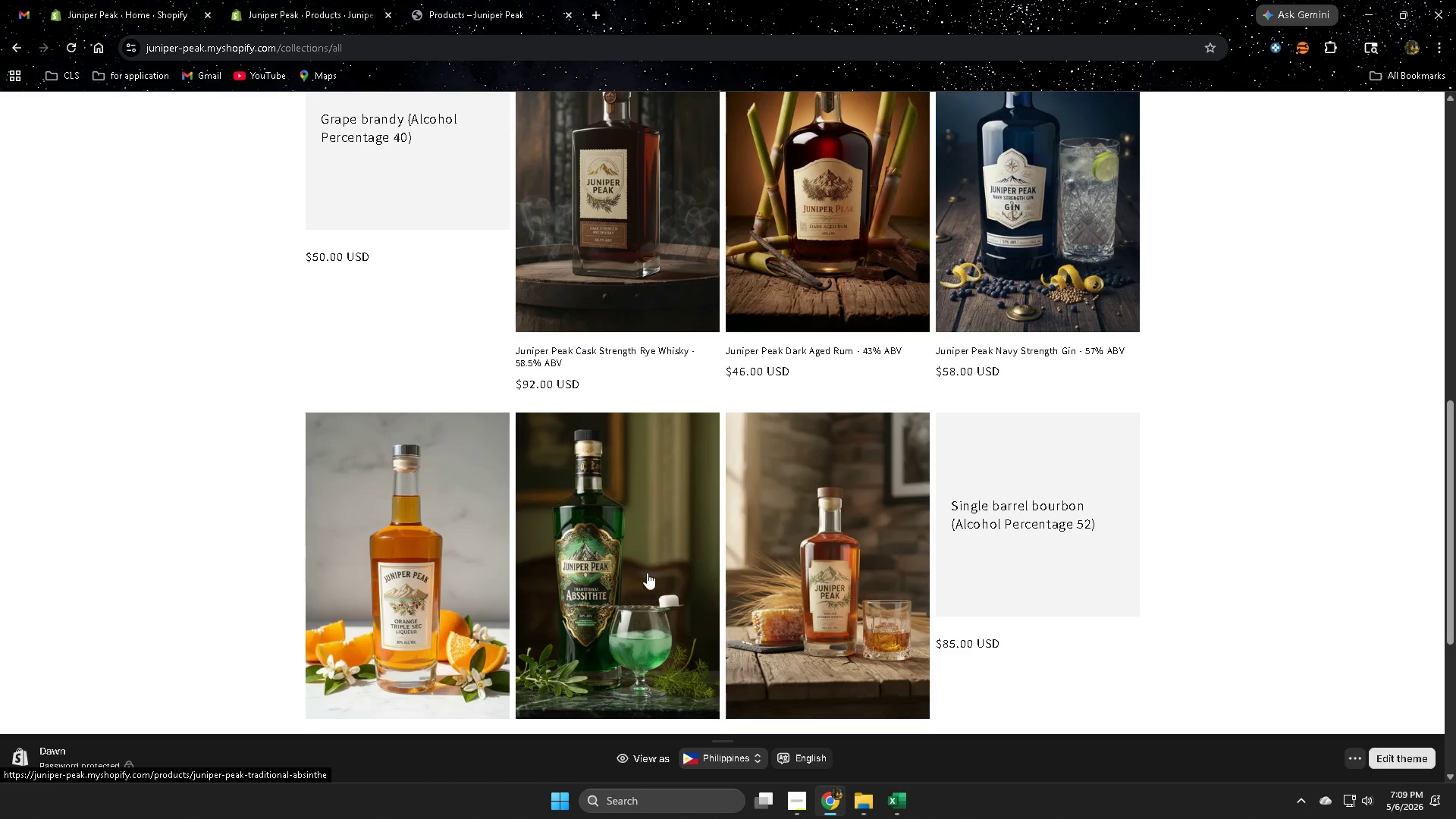 
left_click_drag(start_coordinate=[643, 567], to_coordinate=[644, 562])
 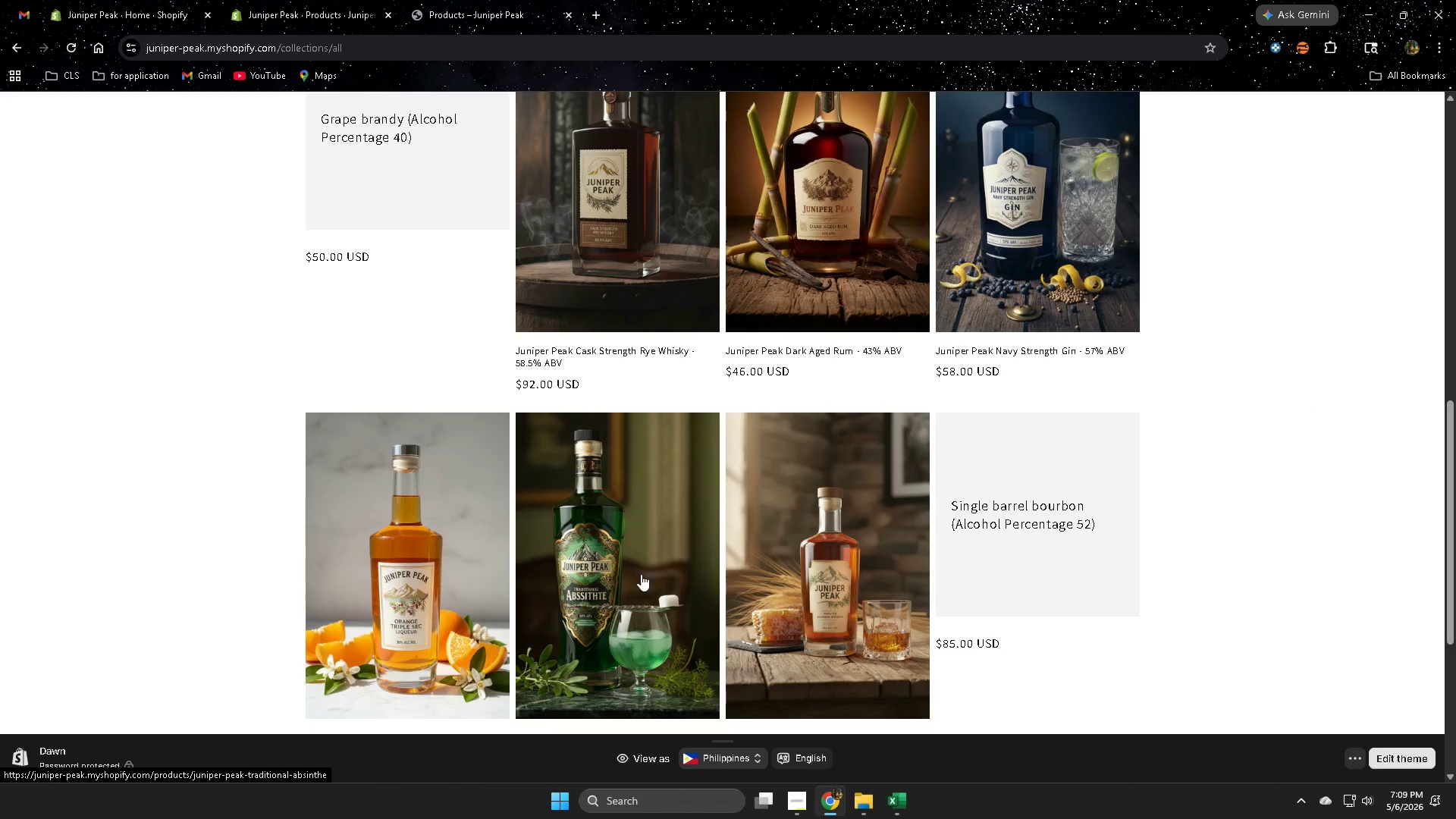 
left_click([620, 551])
 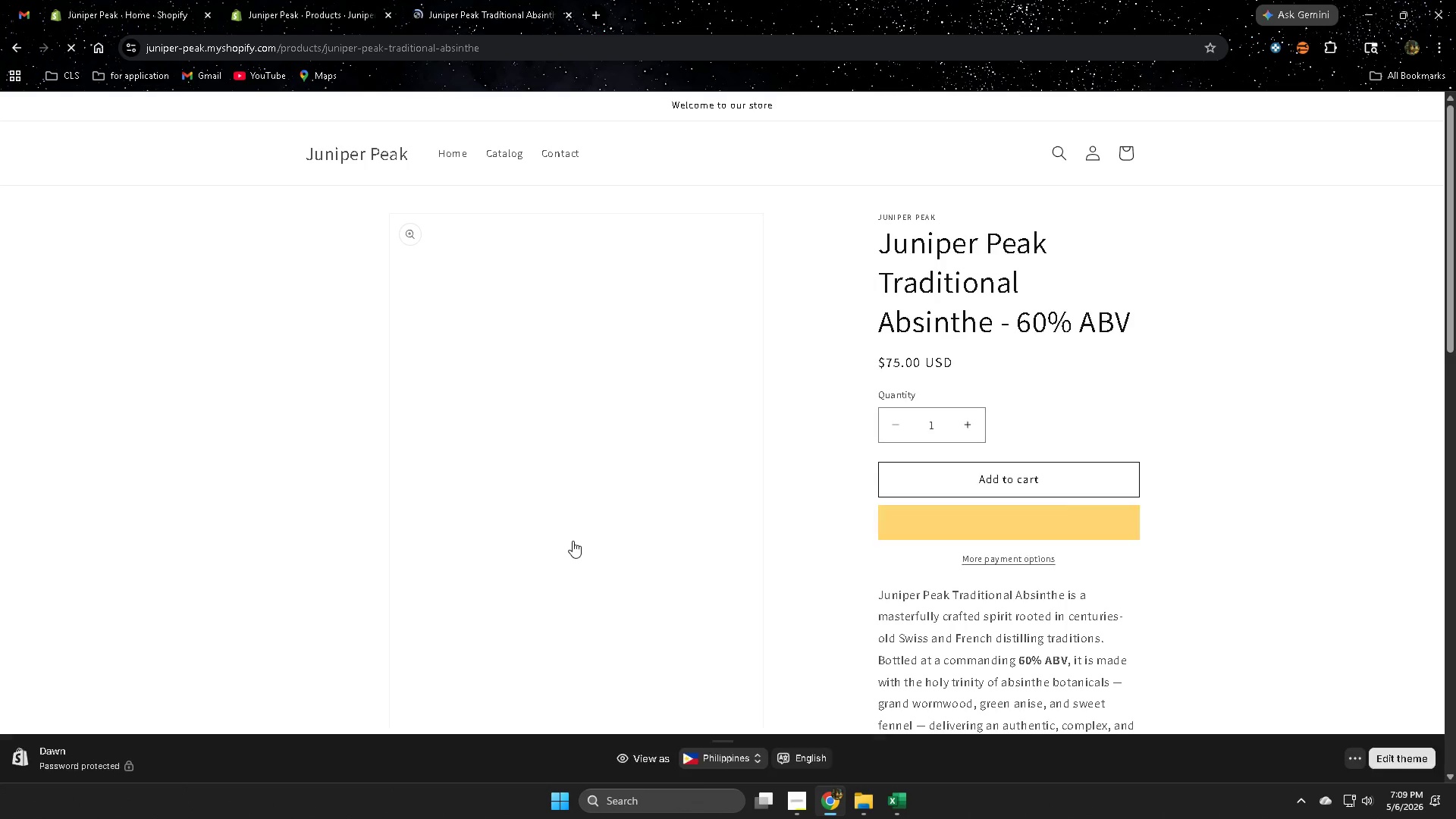 
scroll: coordinate [1224, 435], scroll_direction: down, amount: 11.0
 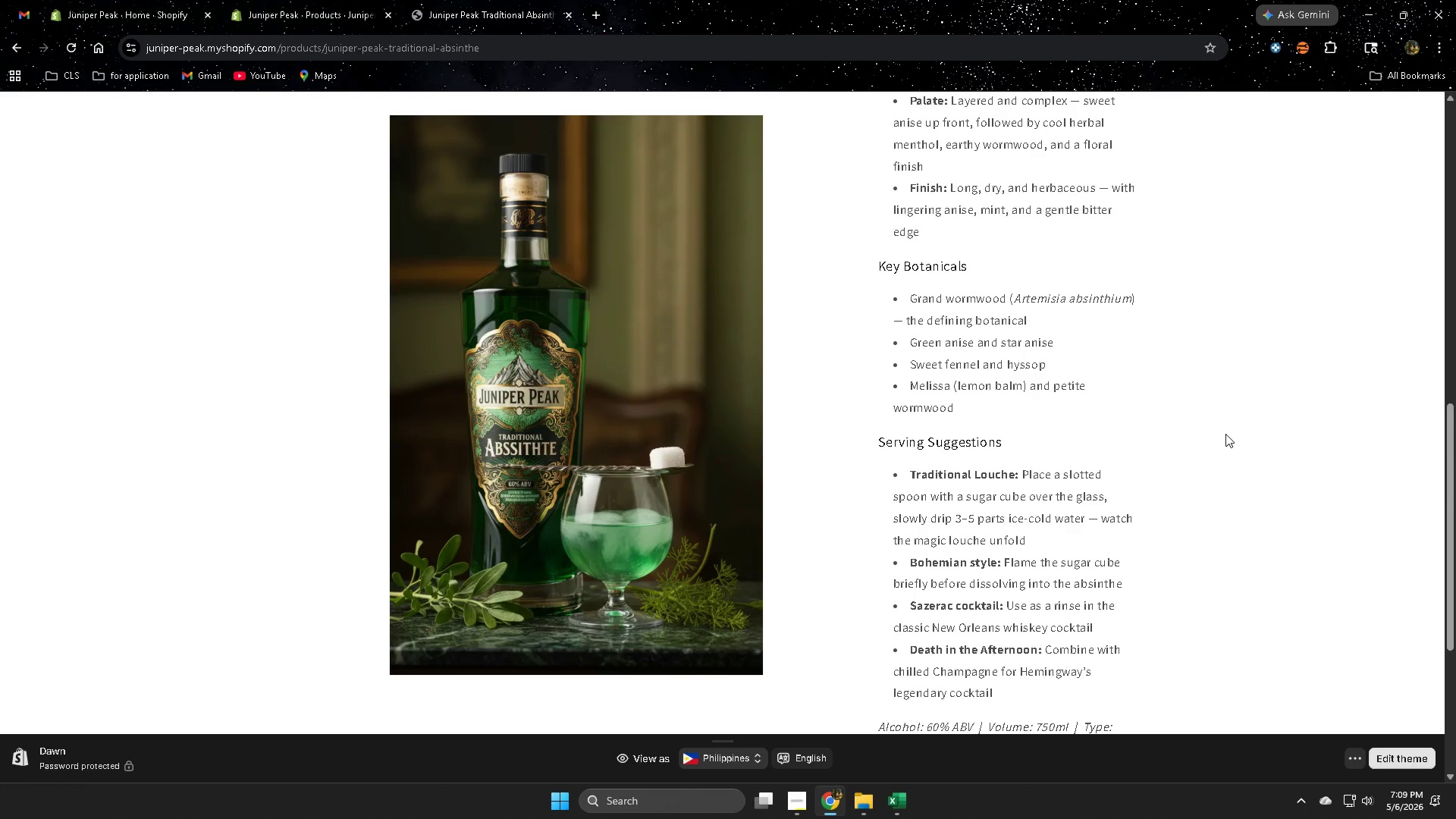 
scroll: coordinate [547, 335], scroll_direction: up, amount: 10.0
 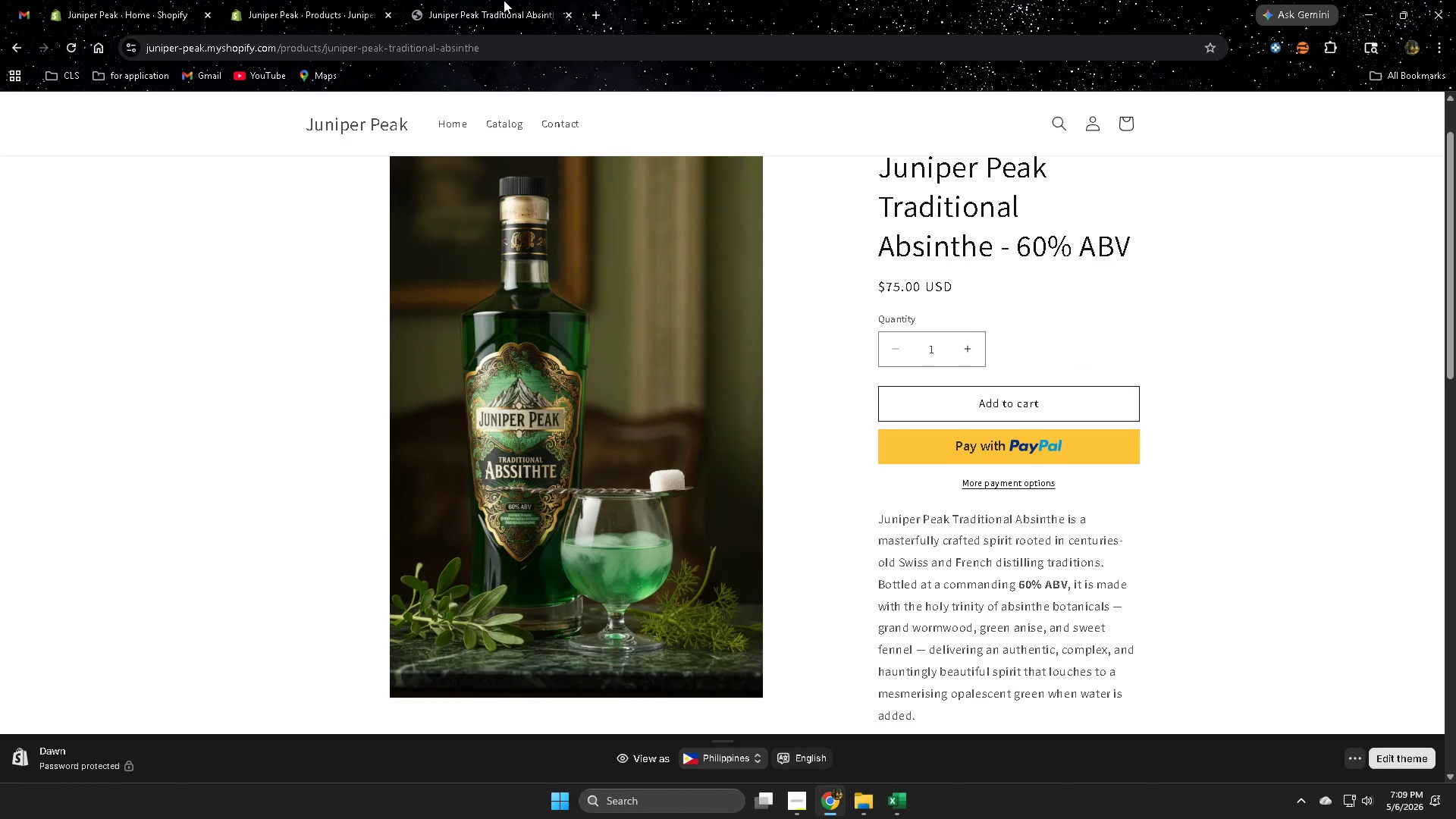 
left_click([348, 127])
 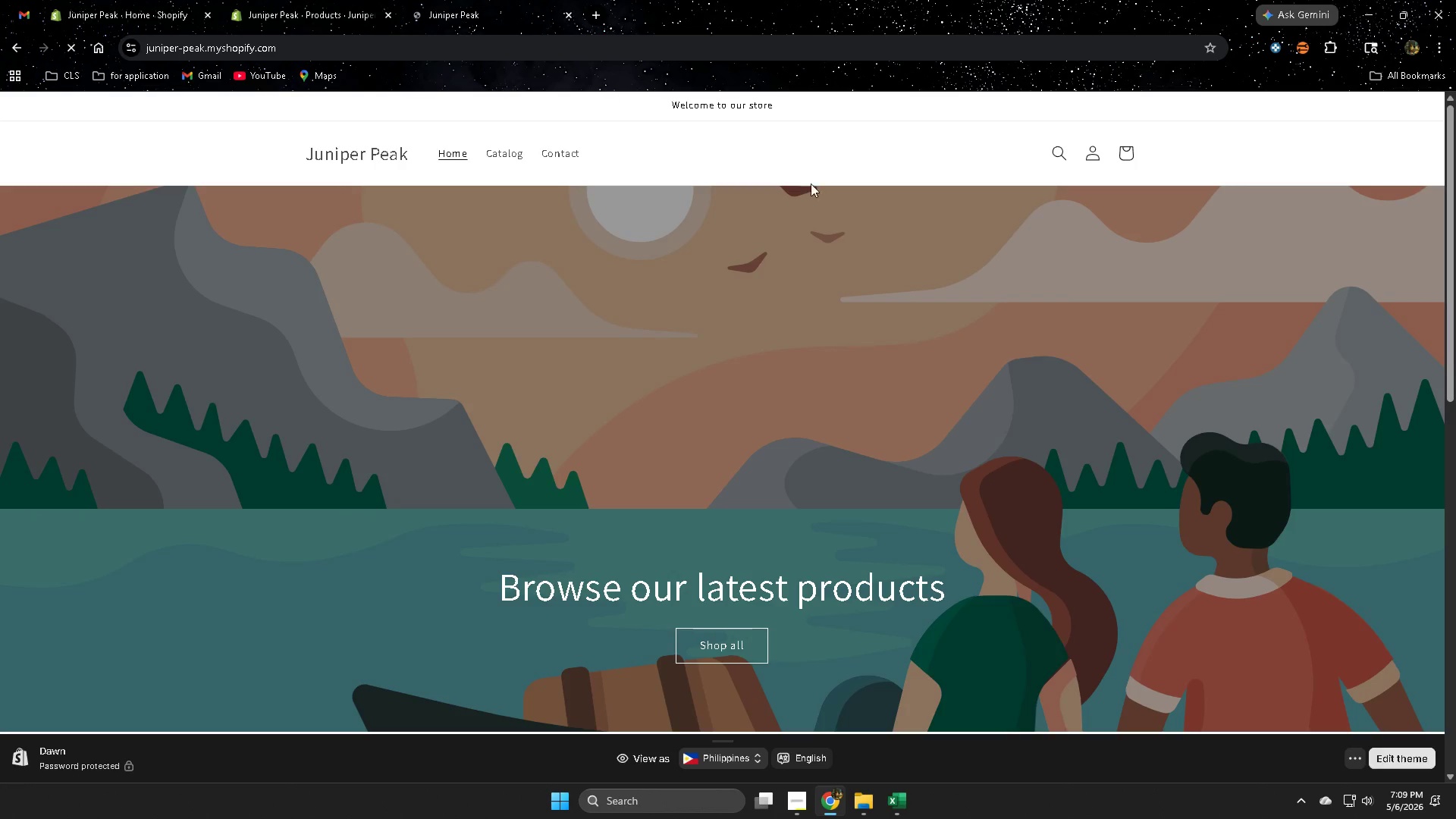 
scroll: coordinate [606, 376], scroll_direction: down, amount: 15.0
 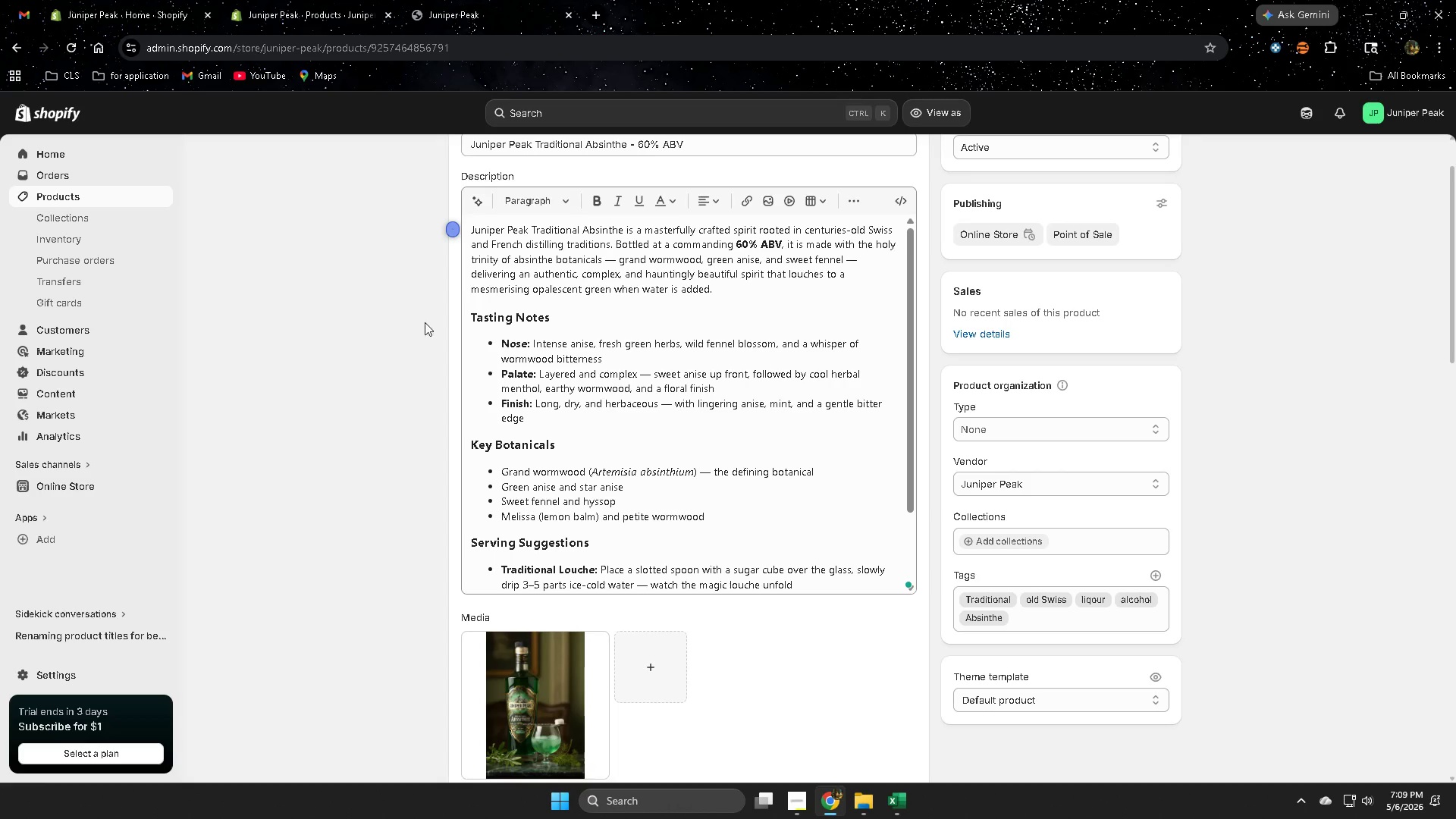 
scroll: coordinate [315, 359], scroll_direction: up, amount: 2.0
 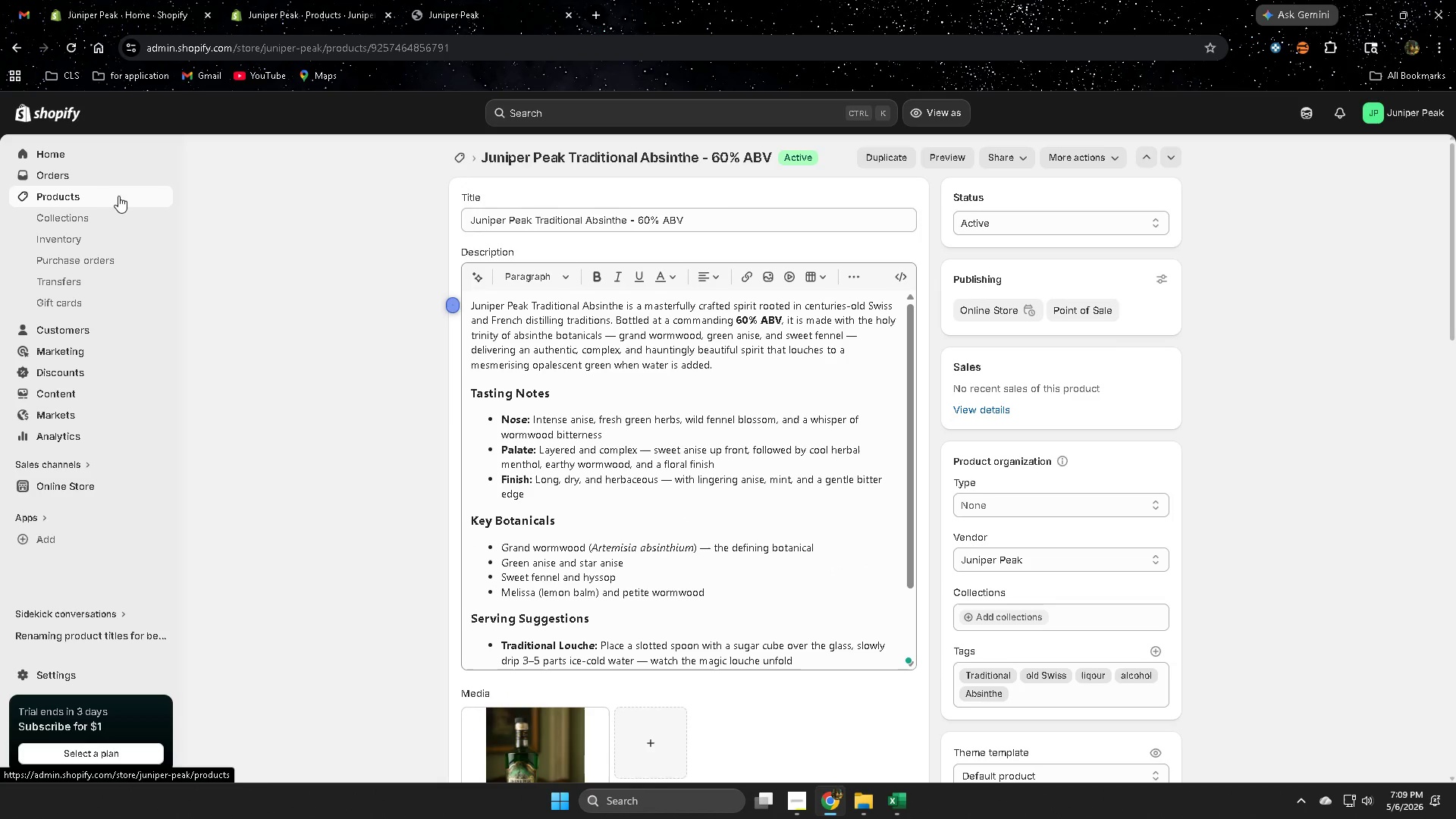 
scroll: coordinate [949, 560], scroll_direction: down, amount: 14.0
 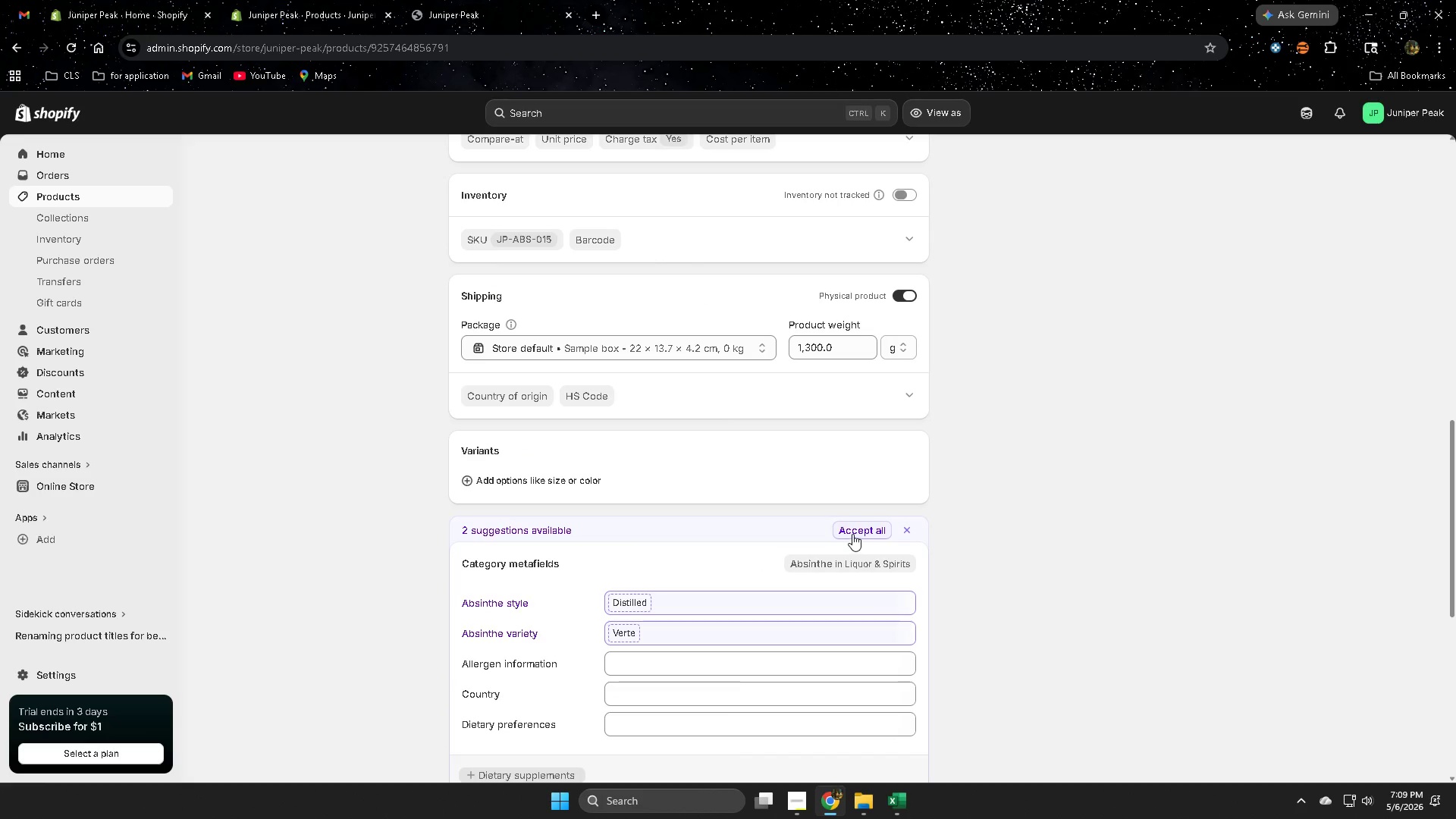 
left_click([852, 534])
 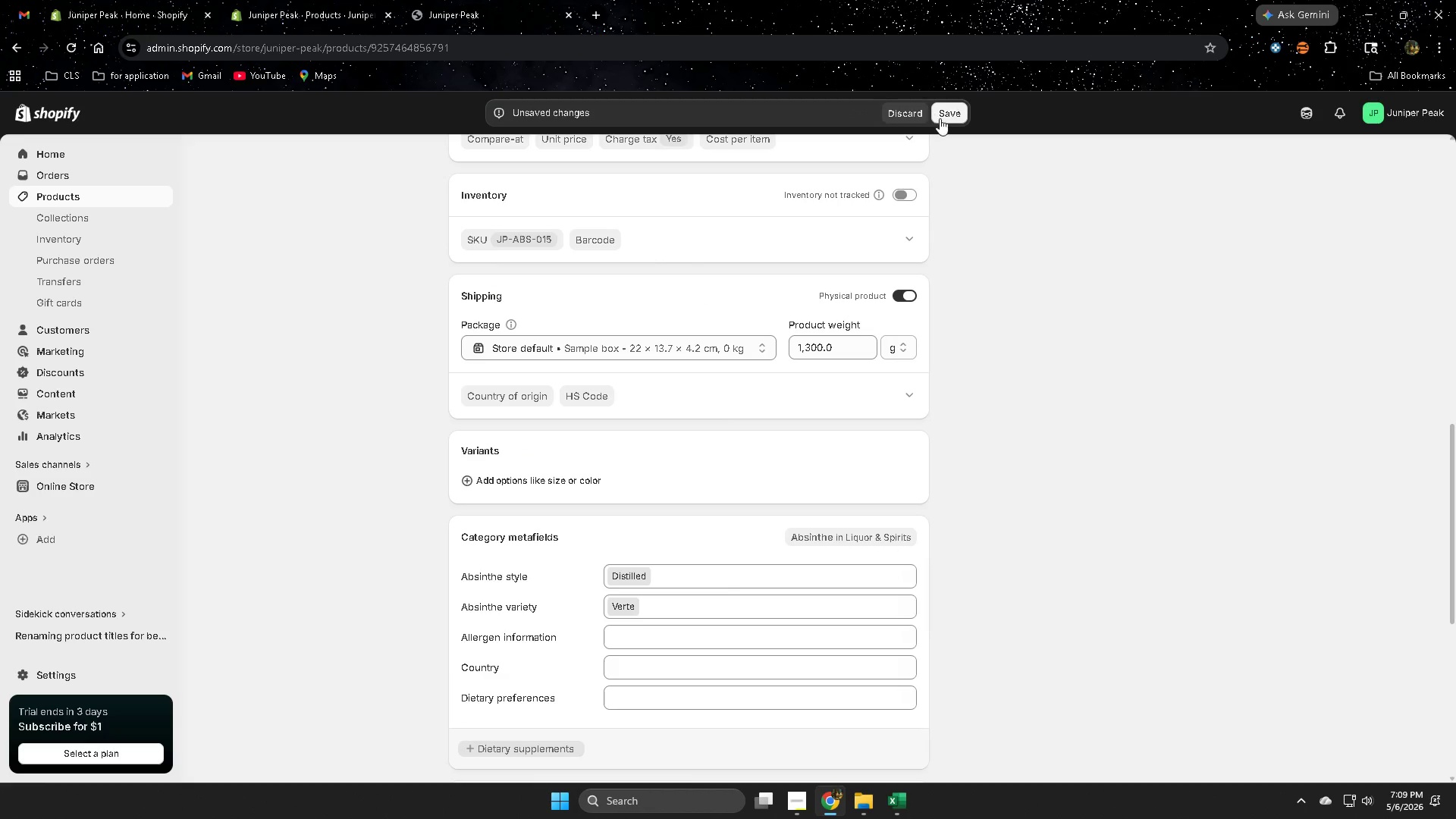 
left_click([952, 118])
 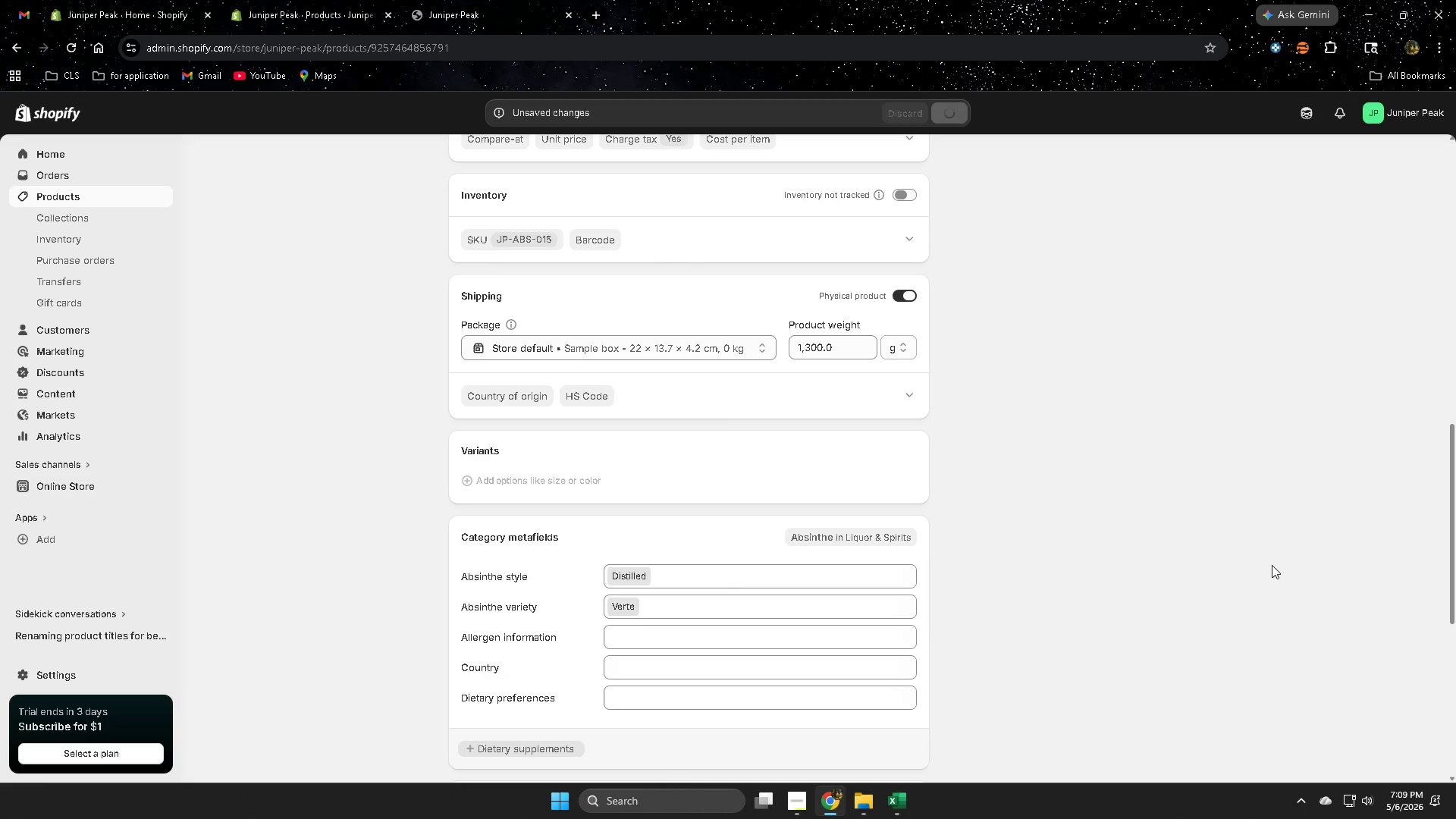 
scroll: coordinate [1125, 548], scroll_direction: up, amount: 6.0
 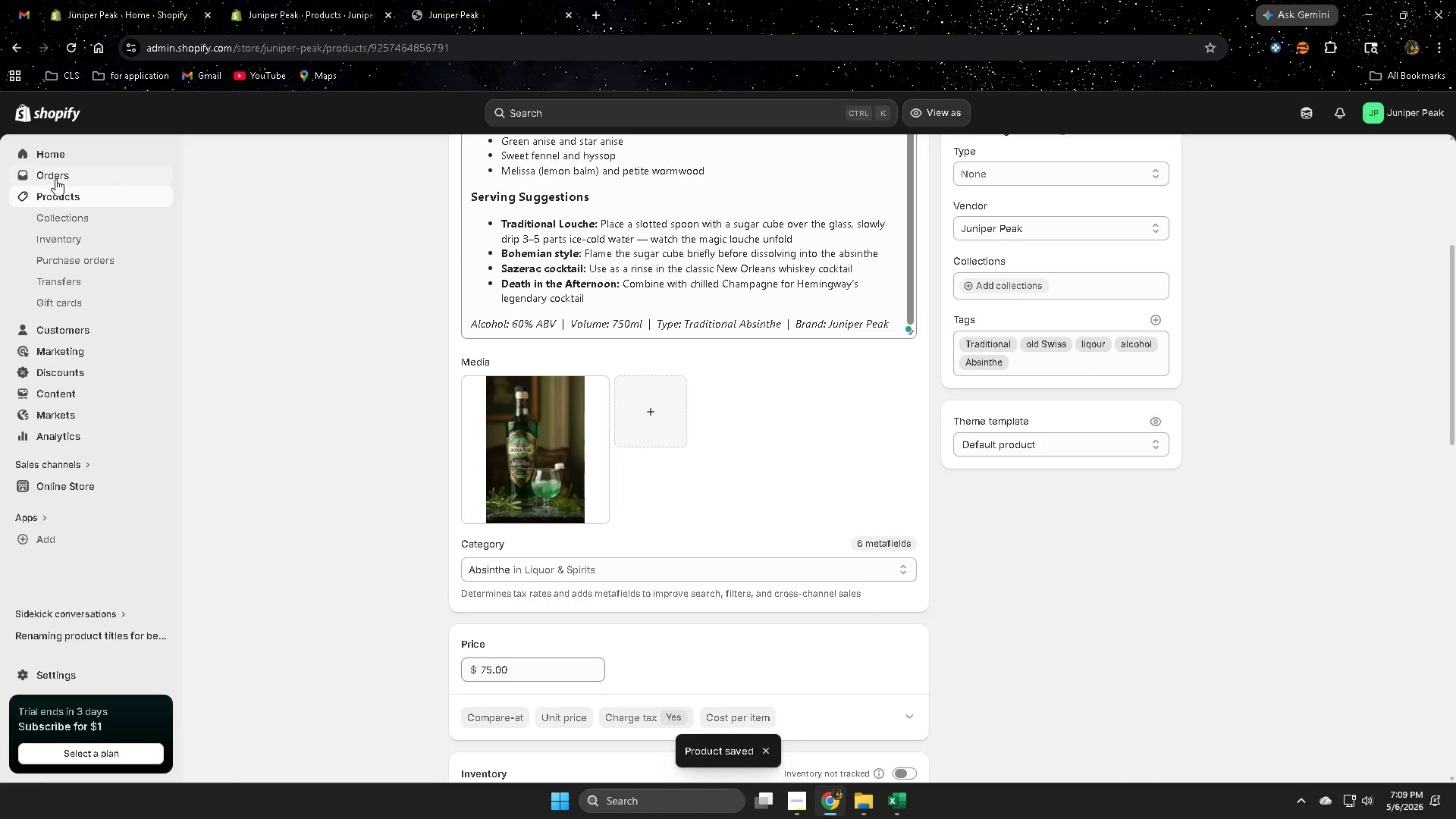 
left_click([74, 201])
 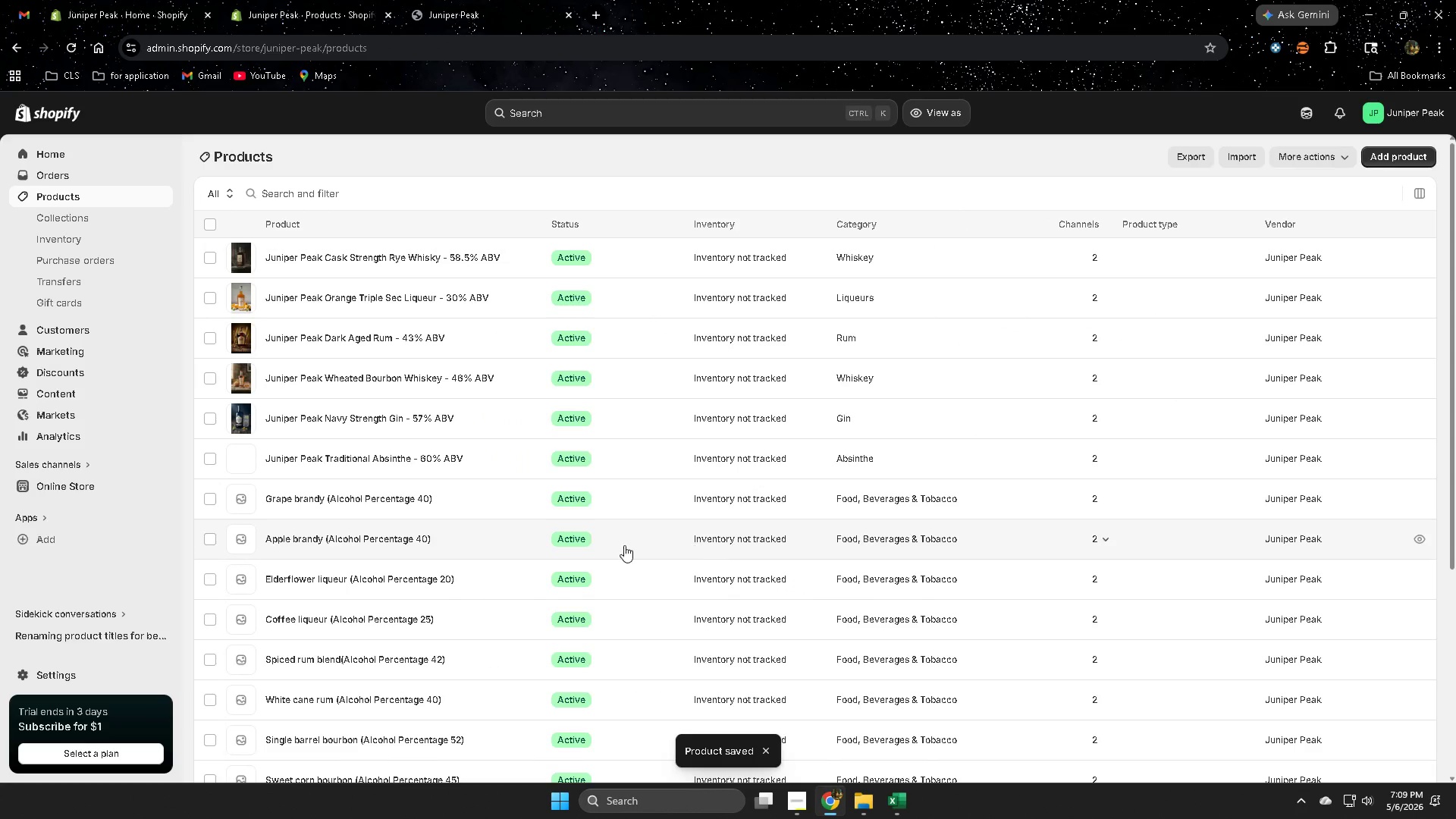 
scroll: coordinate [648, 614], scroll_direction: down, amount: 4.0
 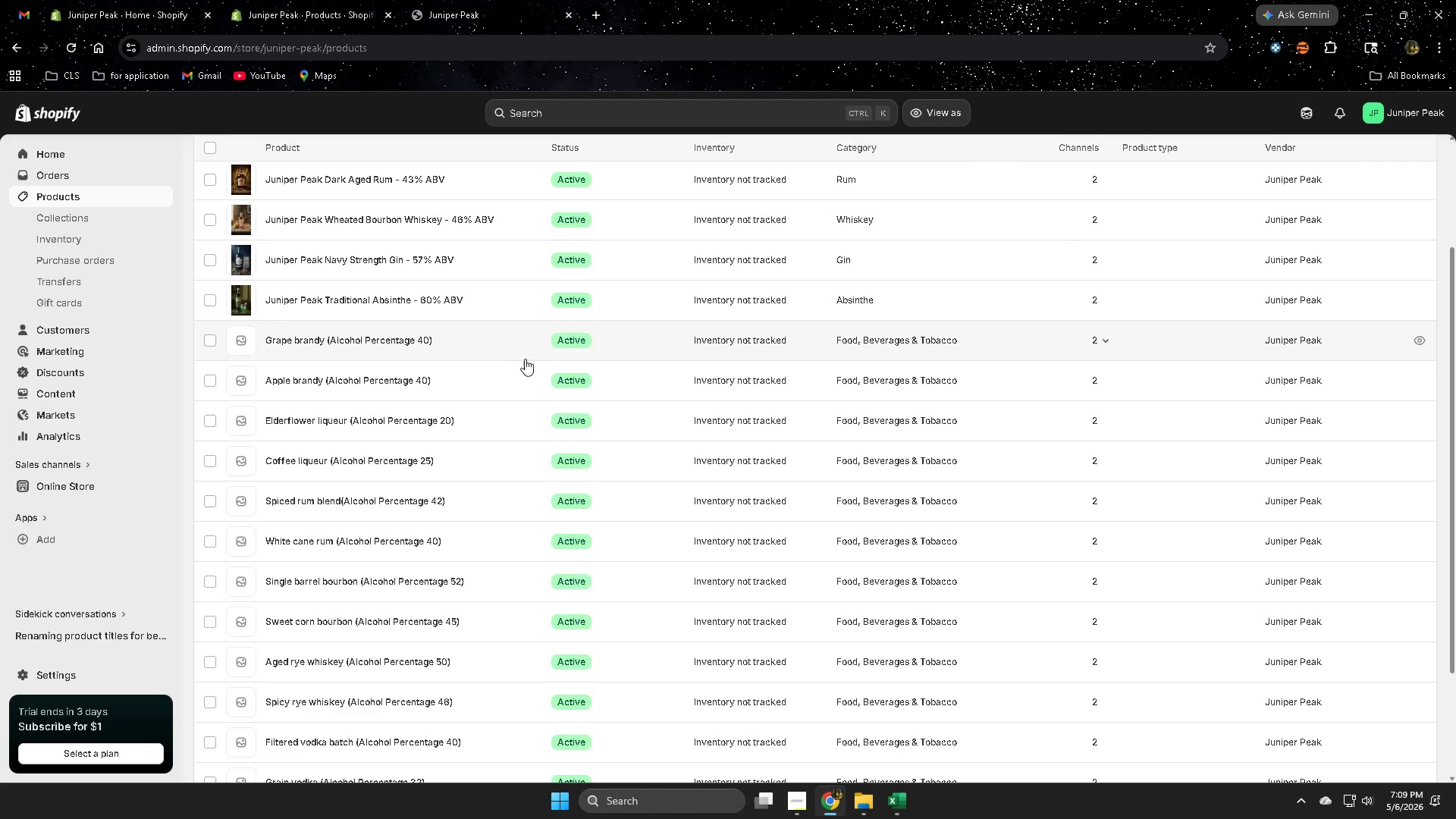 
left_click([491, 343])
 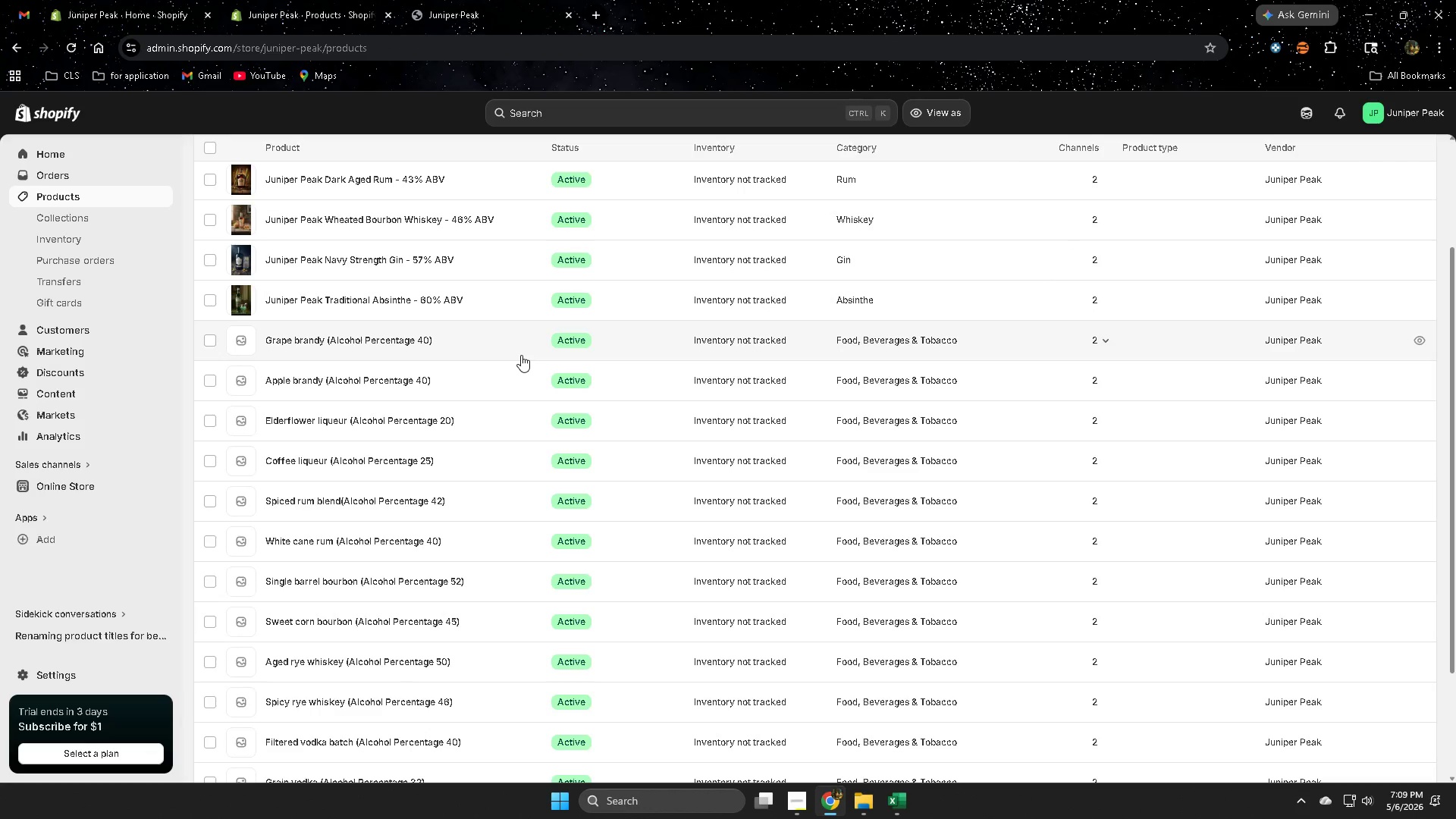 
mouse_move([558, 318])
 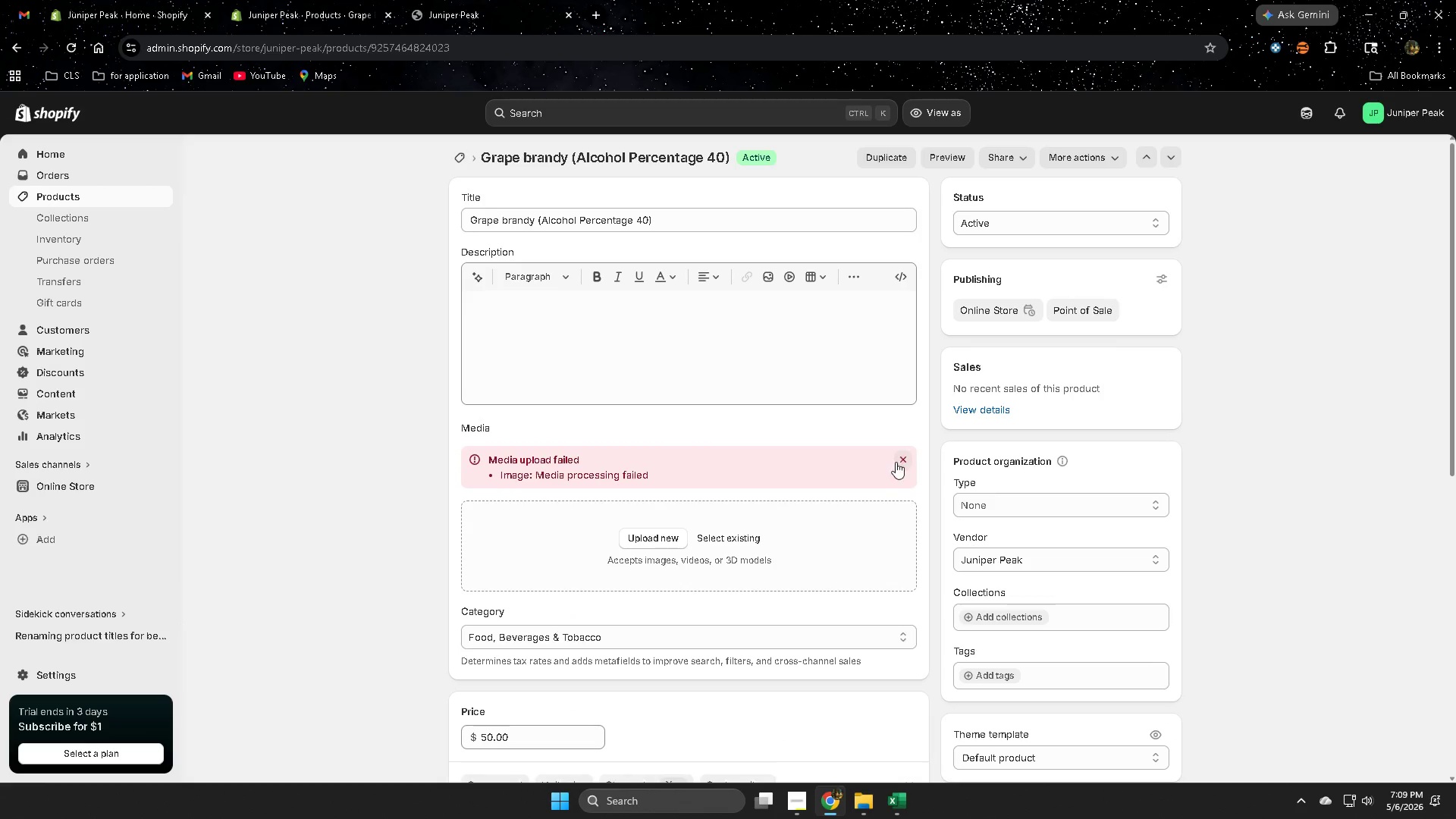 
left_click([901, 462])
 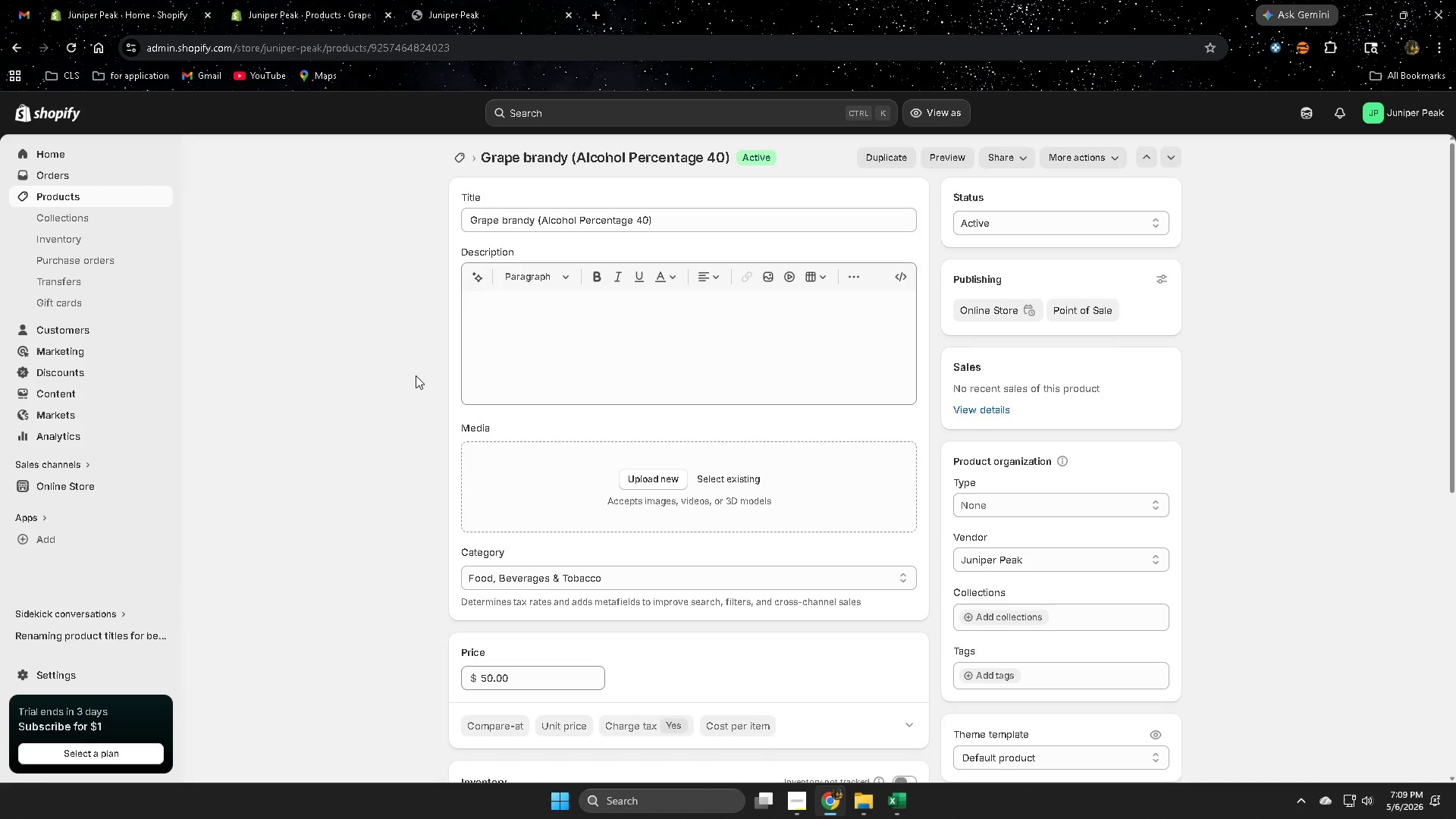 
wait(5.33)
 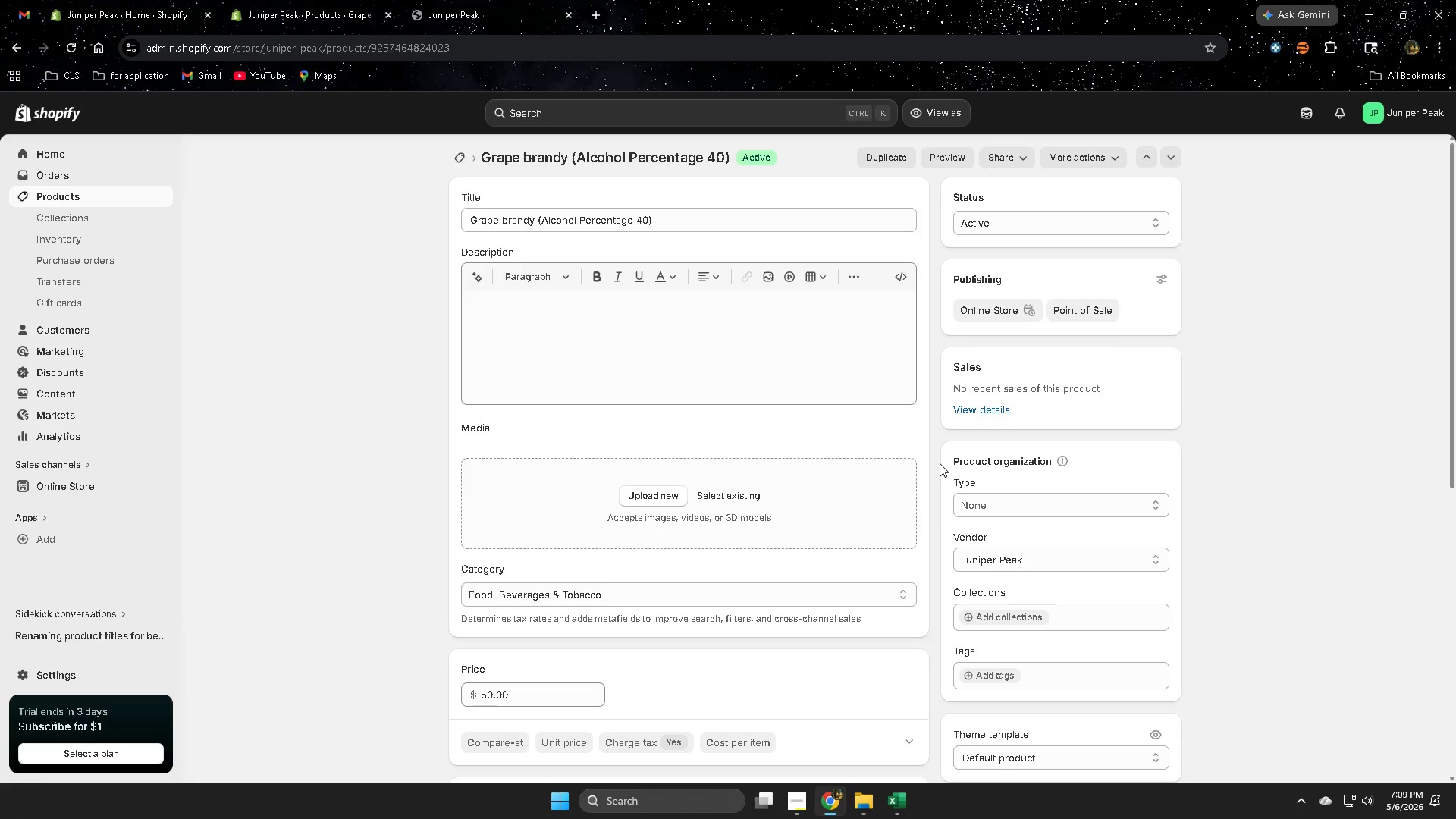 
scroll: coordinate [417, 337], scroll_direction: down, amount: 2.0
 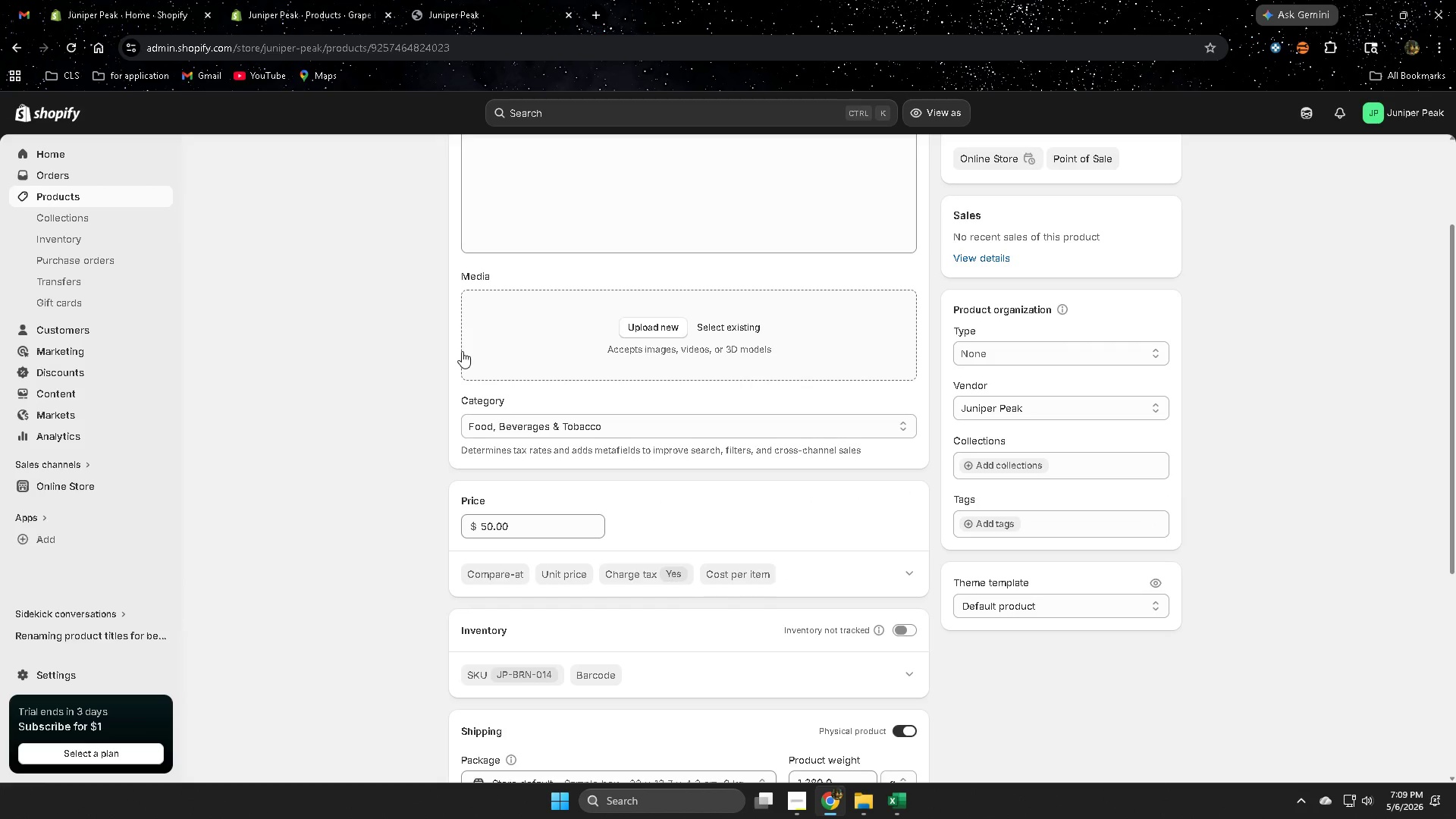 
scroll: coordinate [560, 352], scroll_direction: up, amount: 4.0
 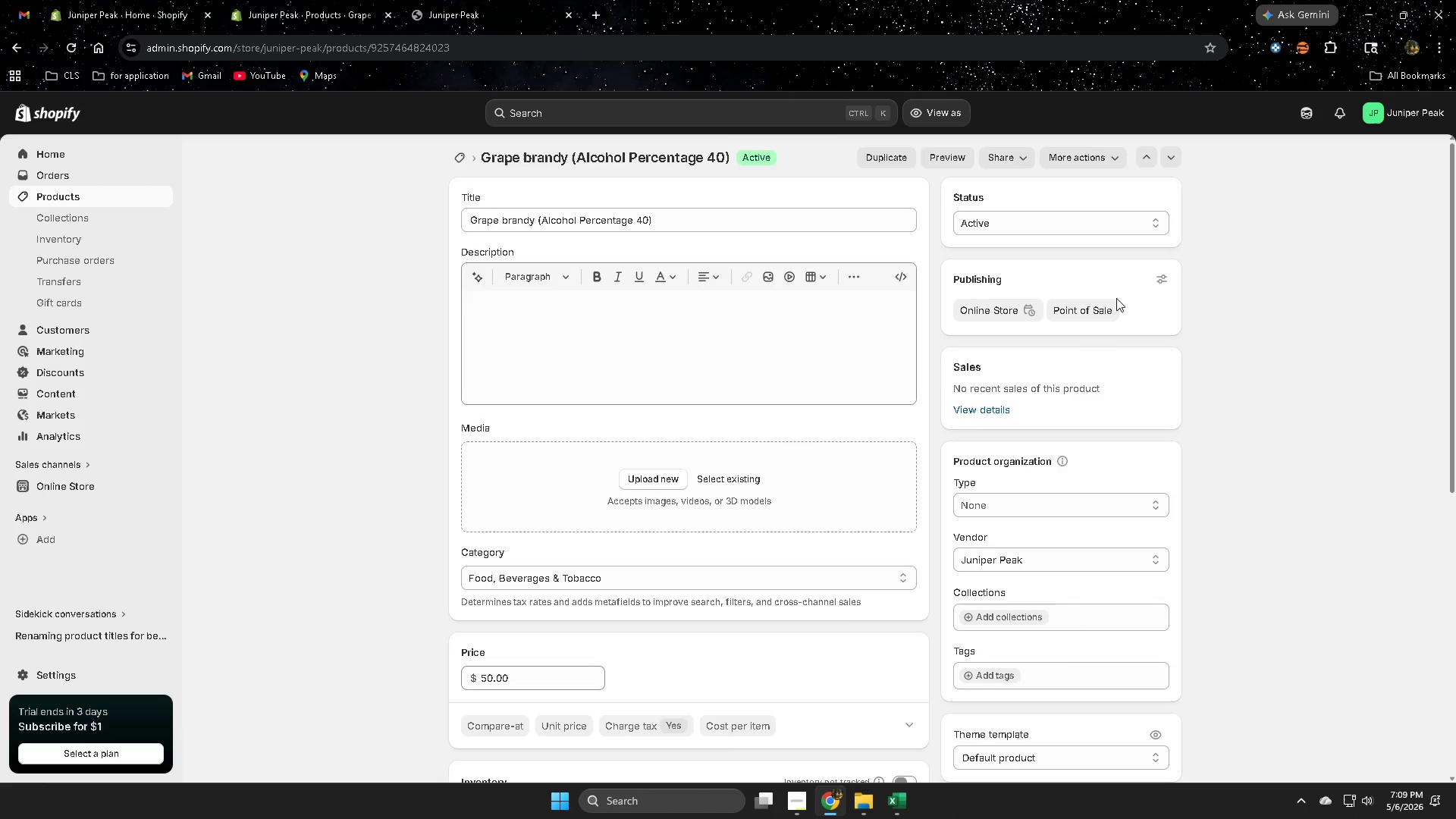 
wait(7.85)
 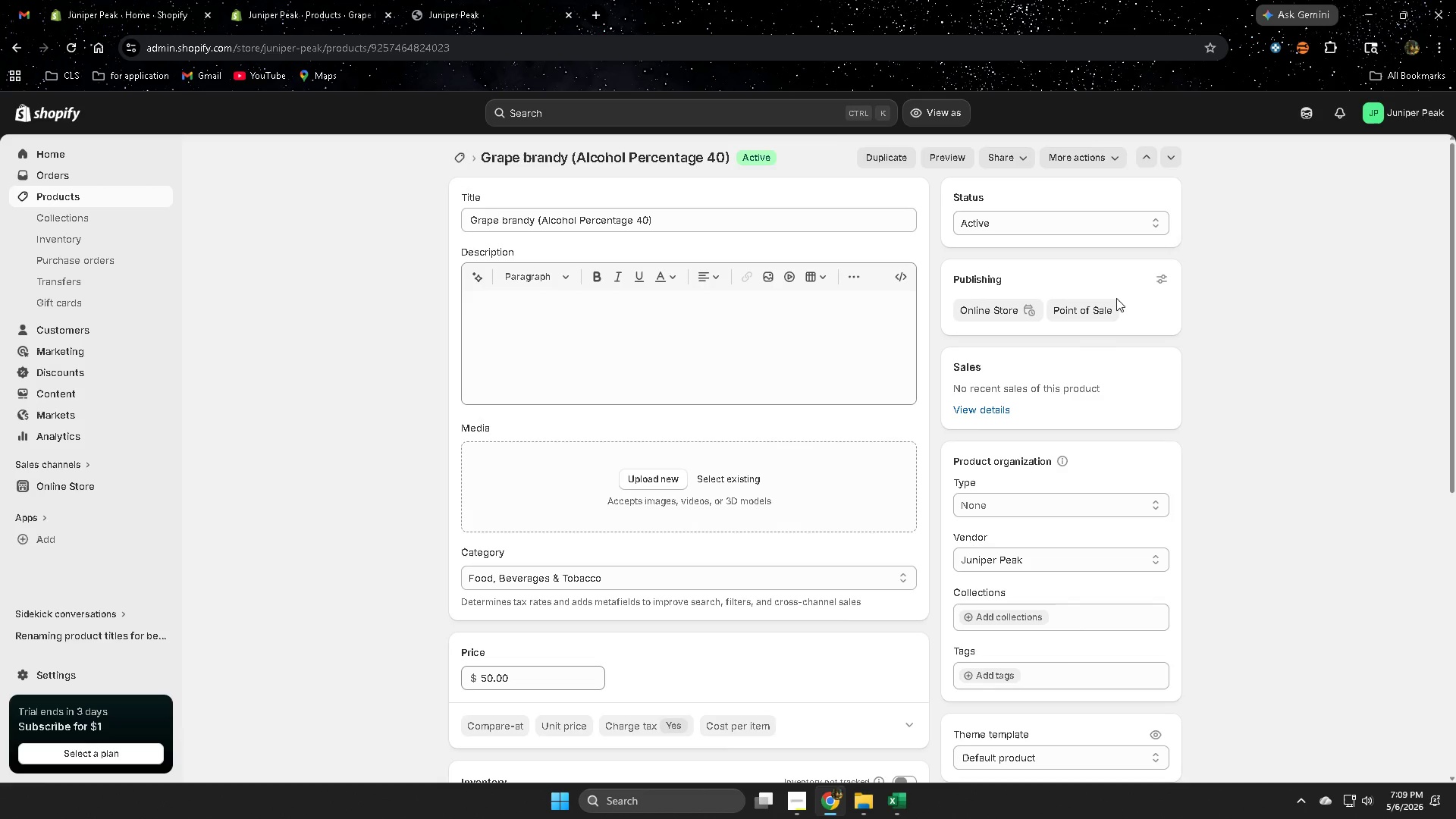 
scroll: coordinate [310, 531], scroll_direction: down, amount: 5.0
 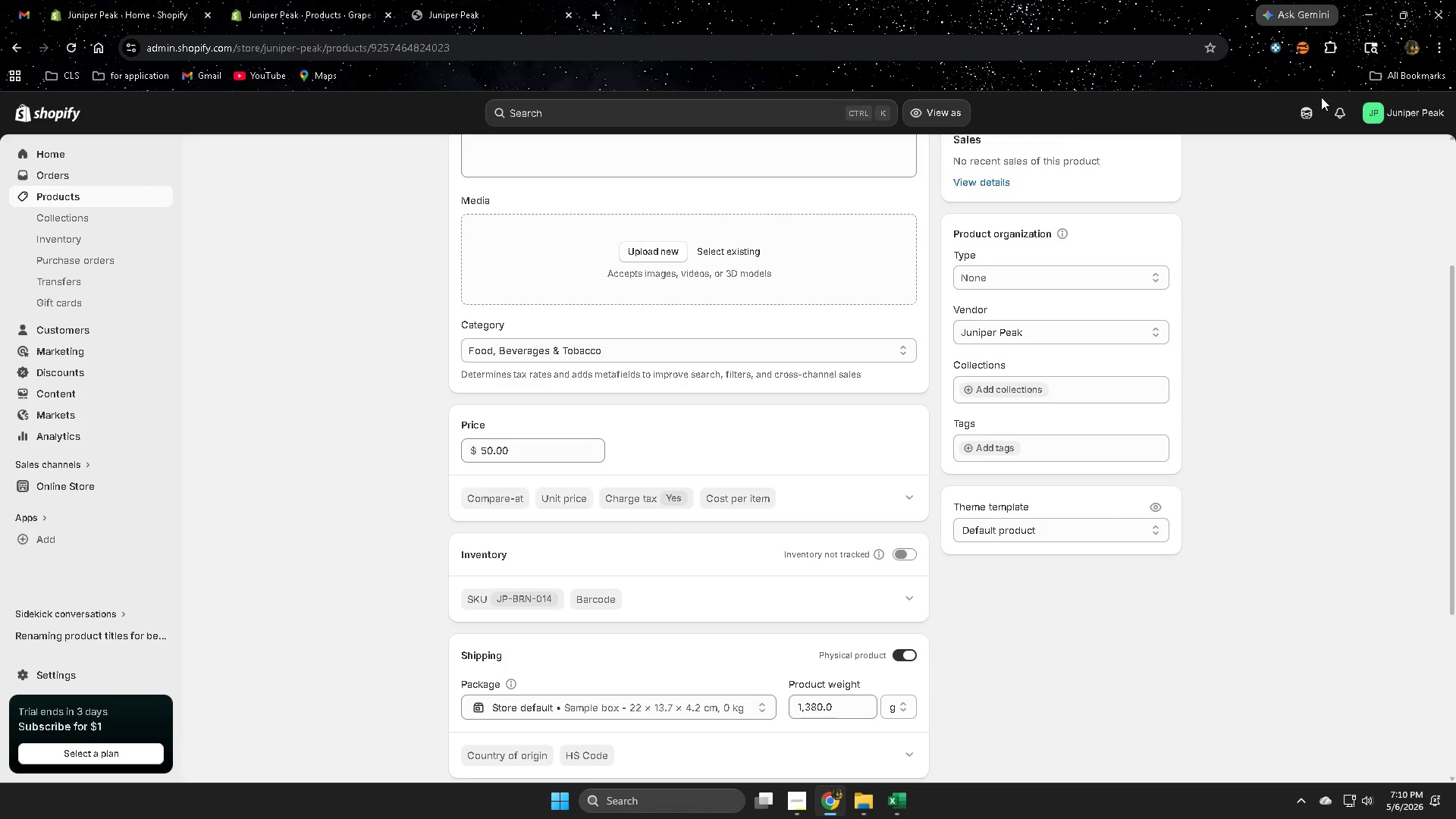 
left_click([1304, 109])
 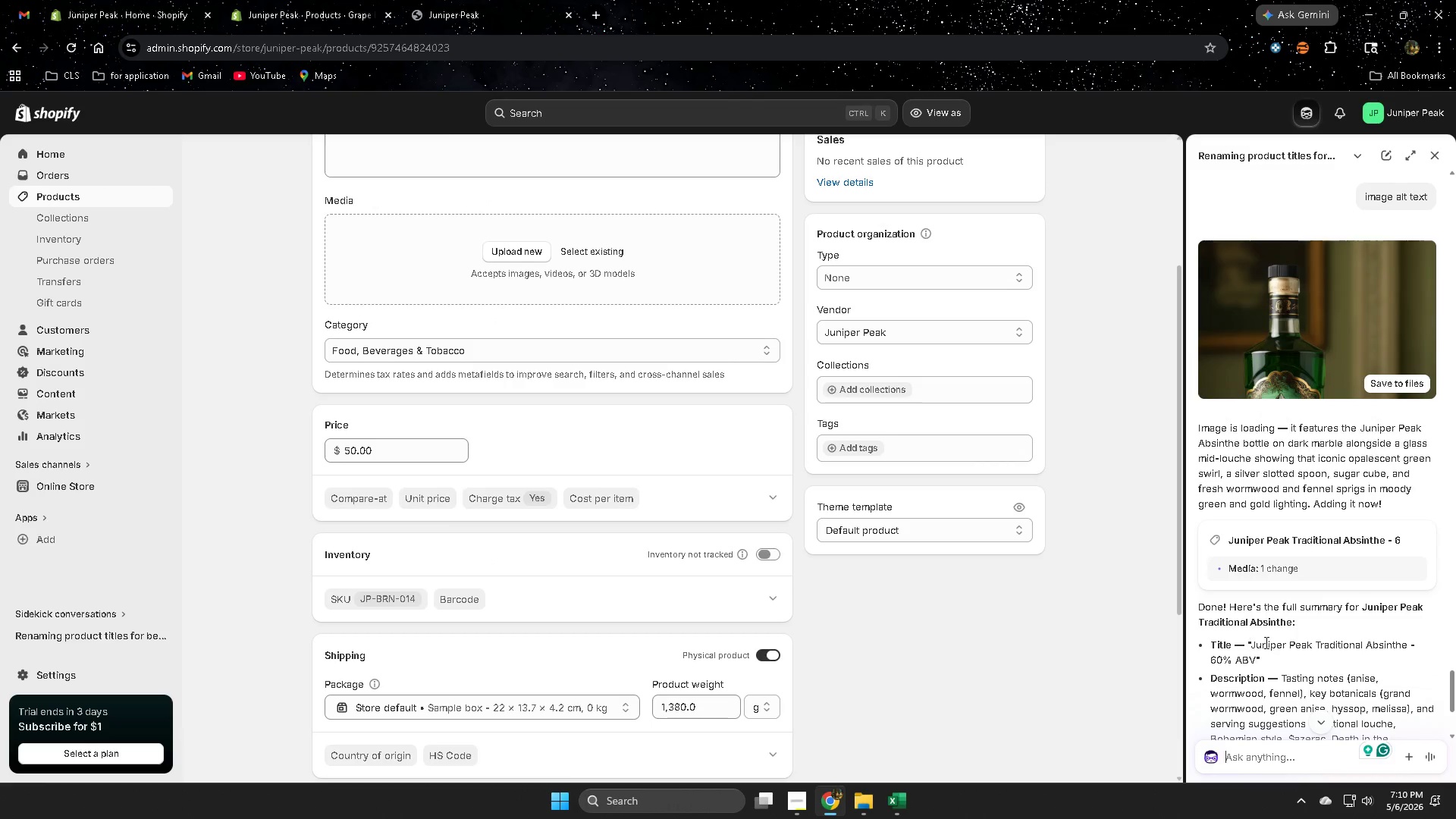 
scroll: coordinate [1350, 501], scroll_direction: down, amount: 11.0
 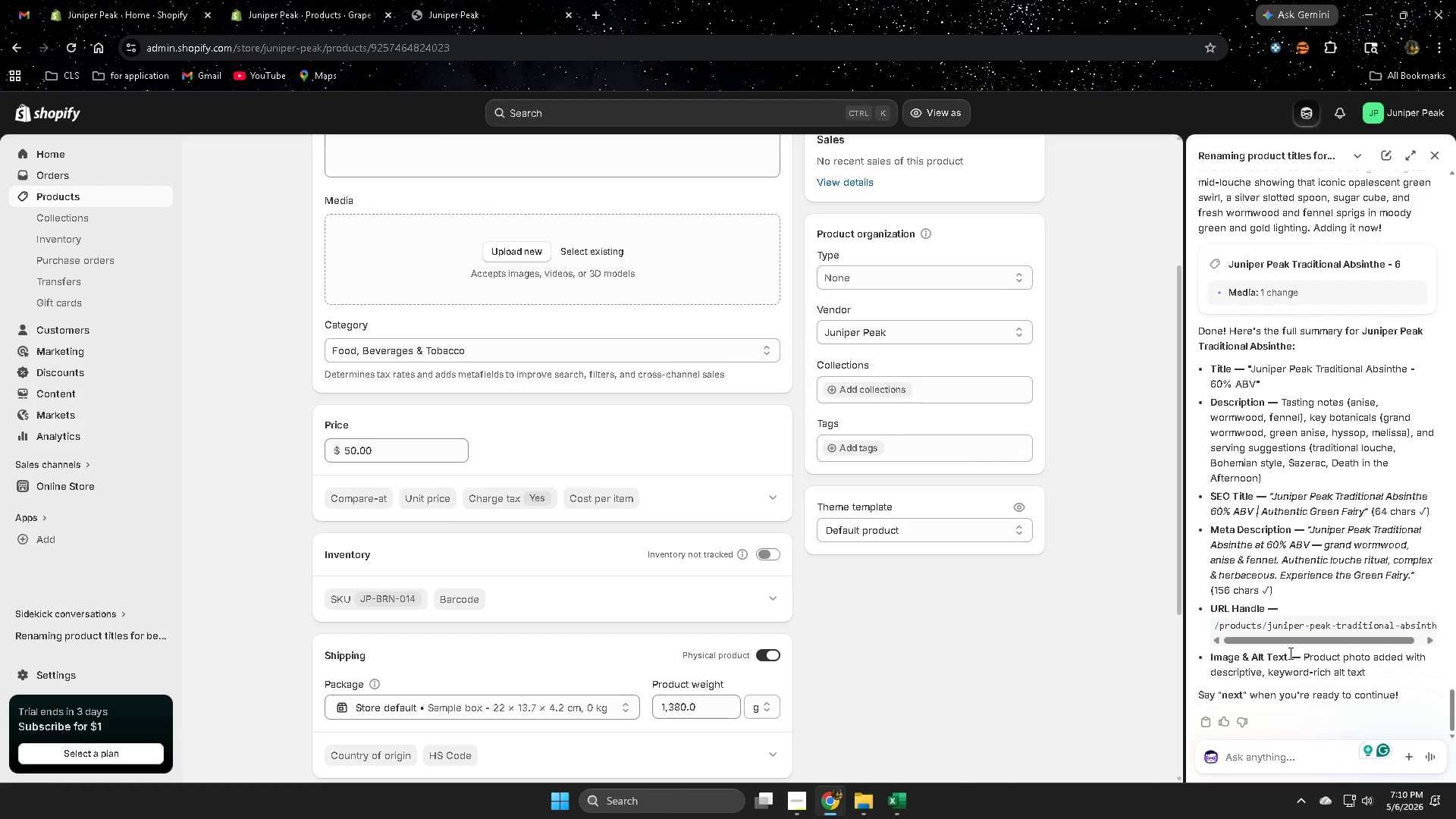 
type(next)
 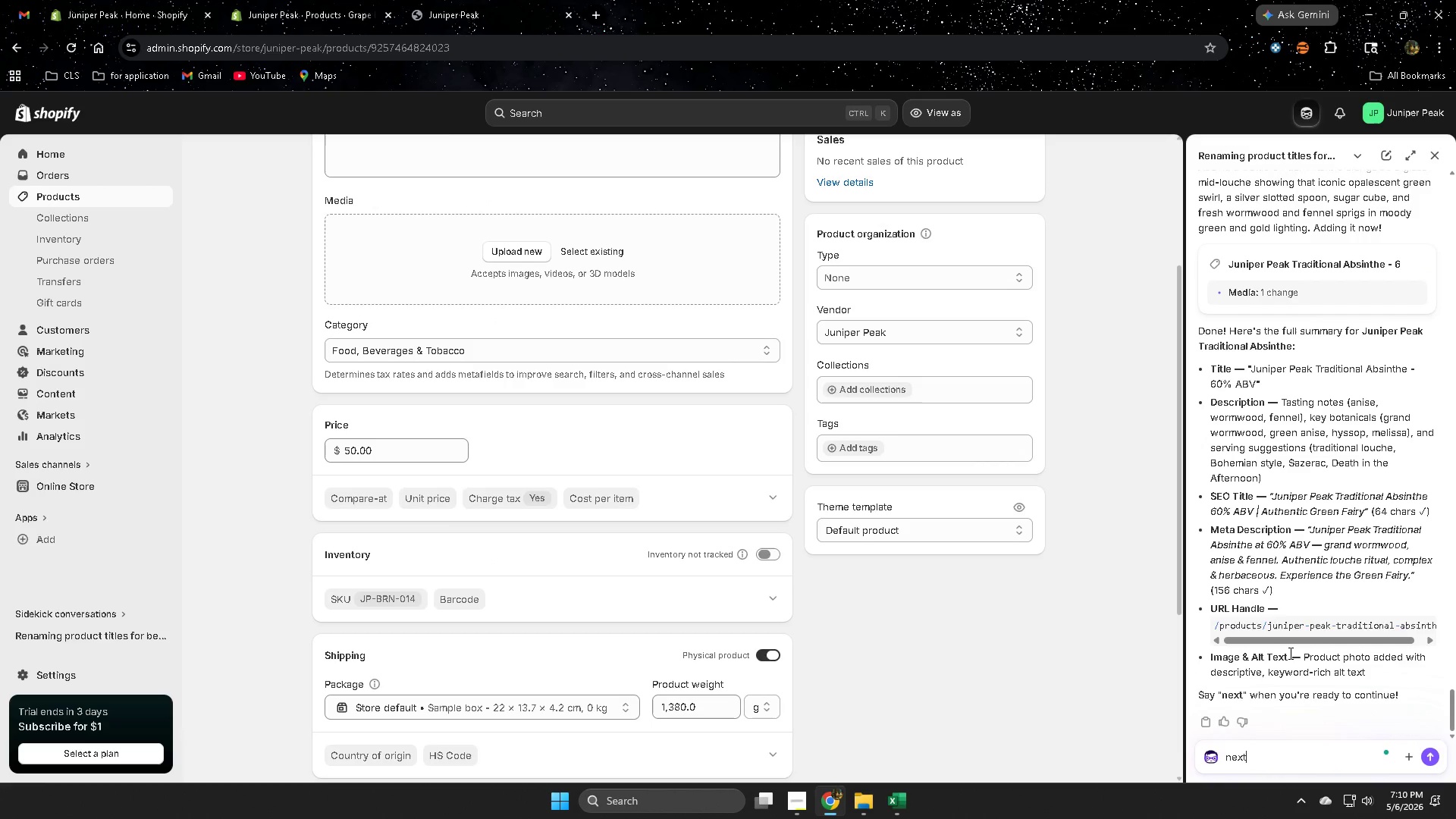 
key(Enter)
 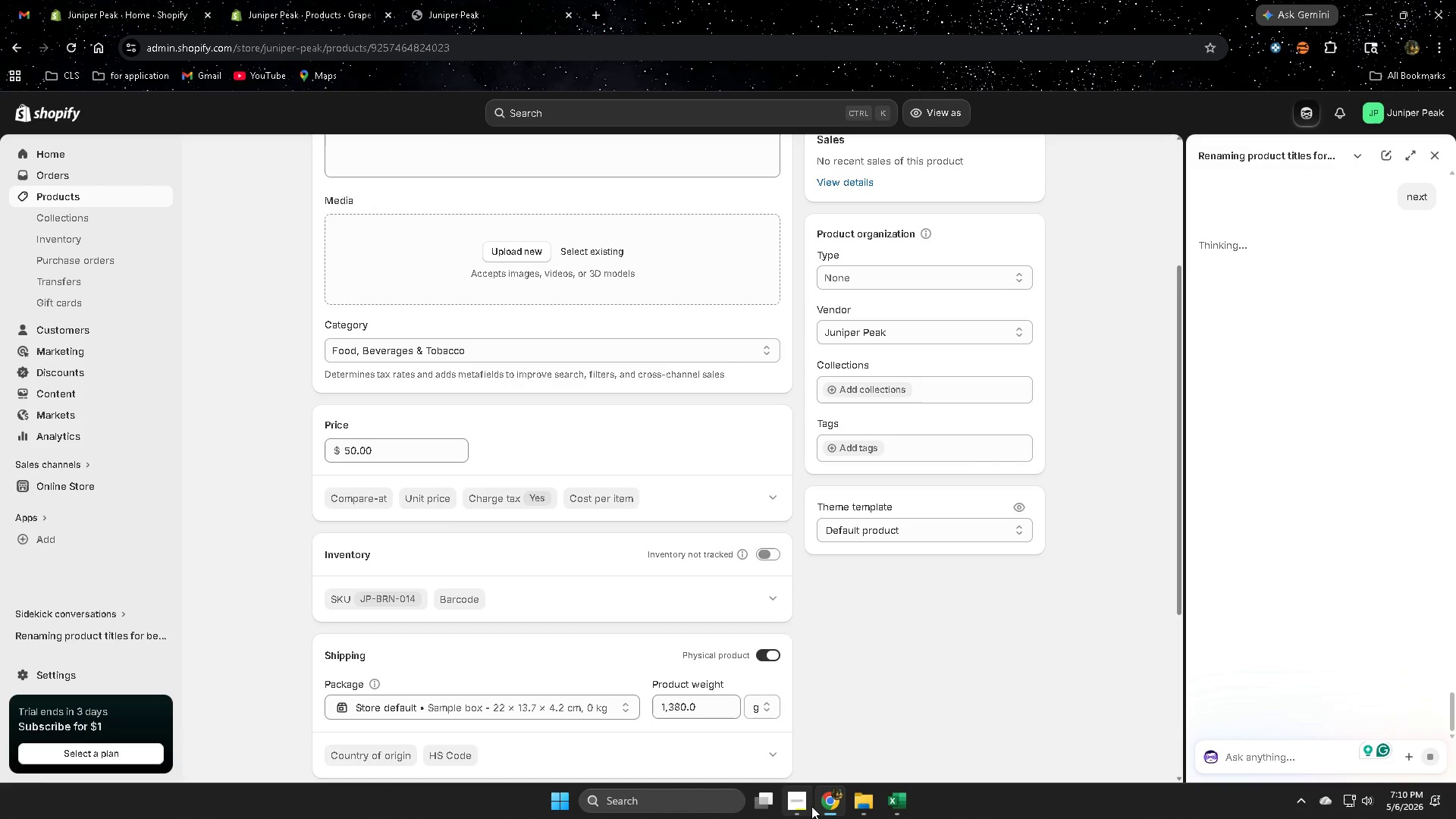 
left_click([904, 802])
 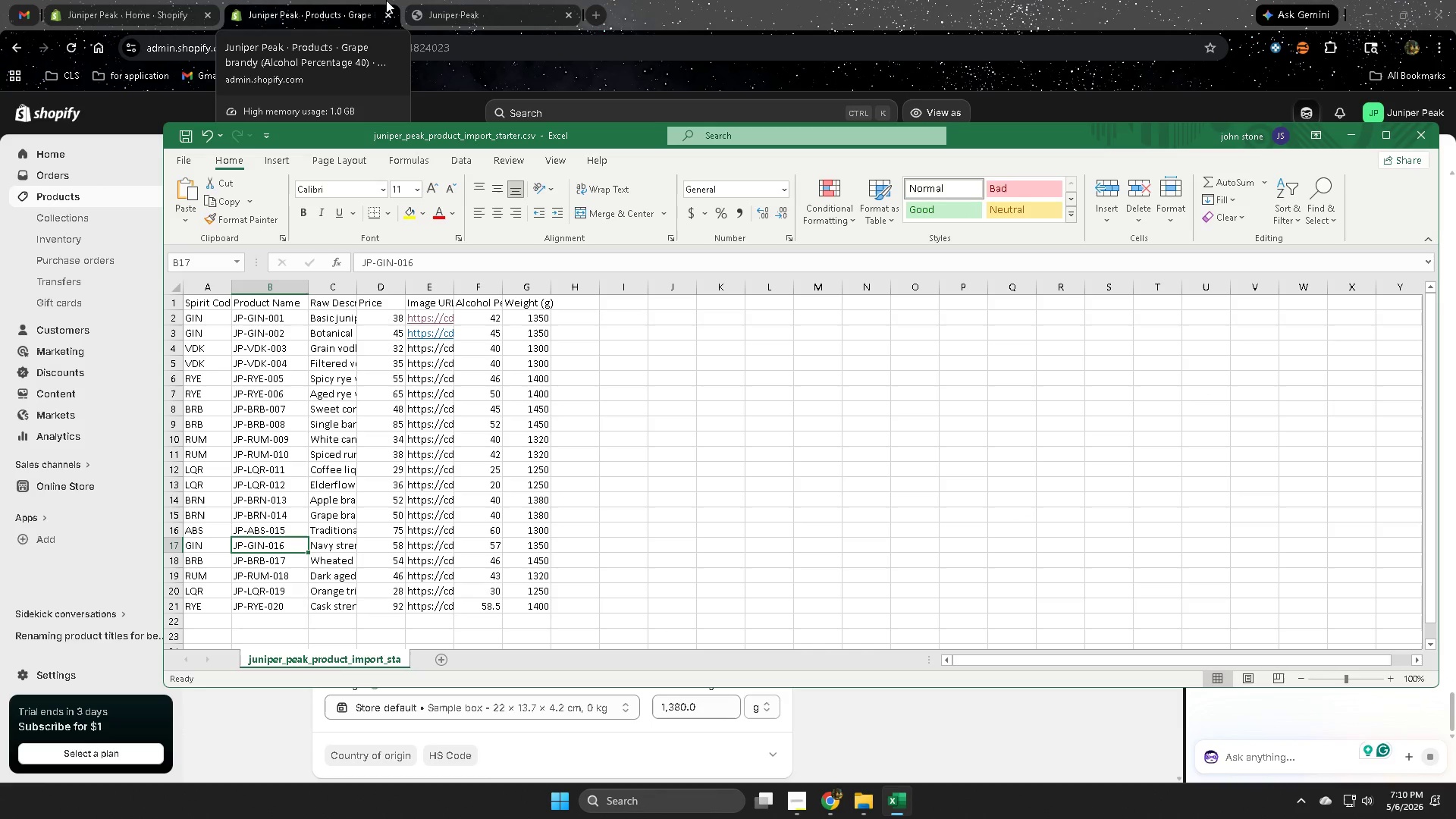 
wait(9.34)
 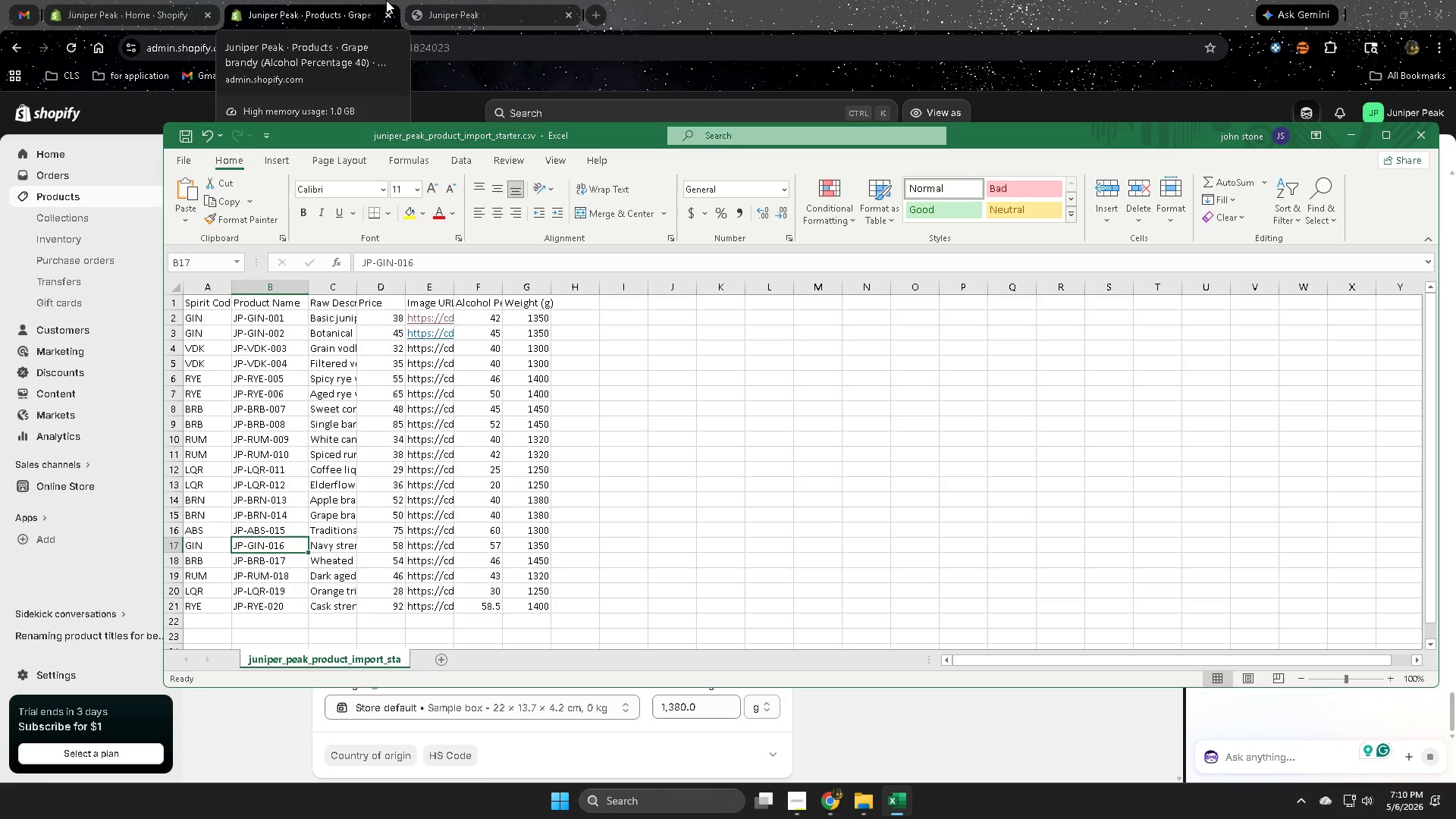 
left_click([305, 410])
 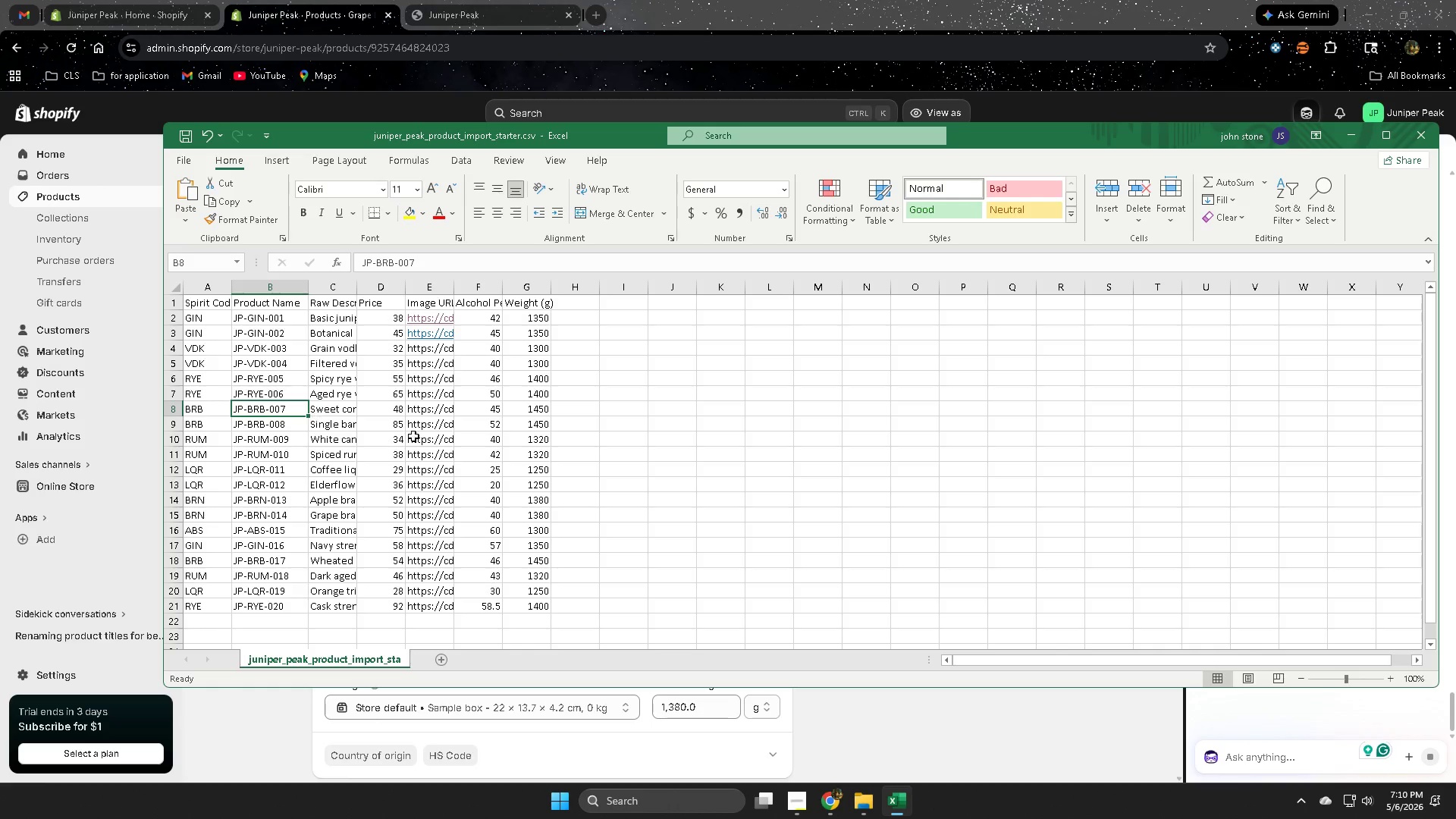 
scroll: coordinate [996, 457], scroll_direction: up, amount: 7.0
 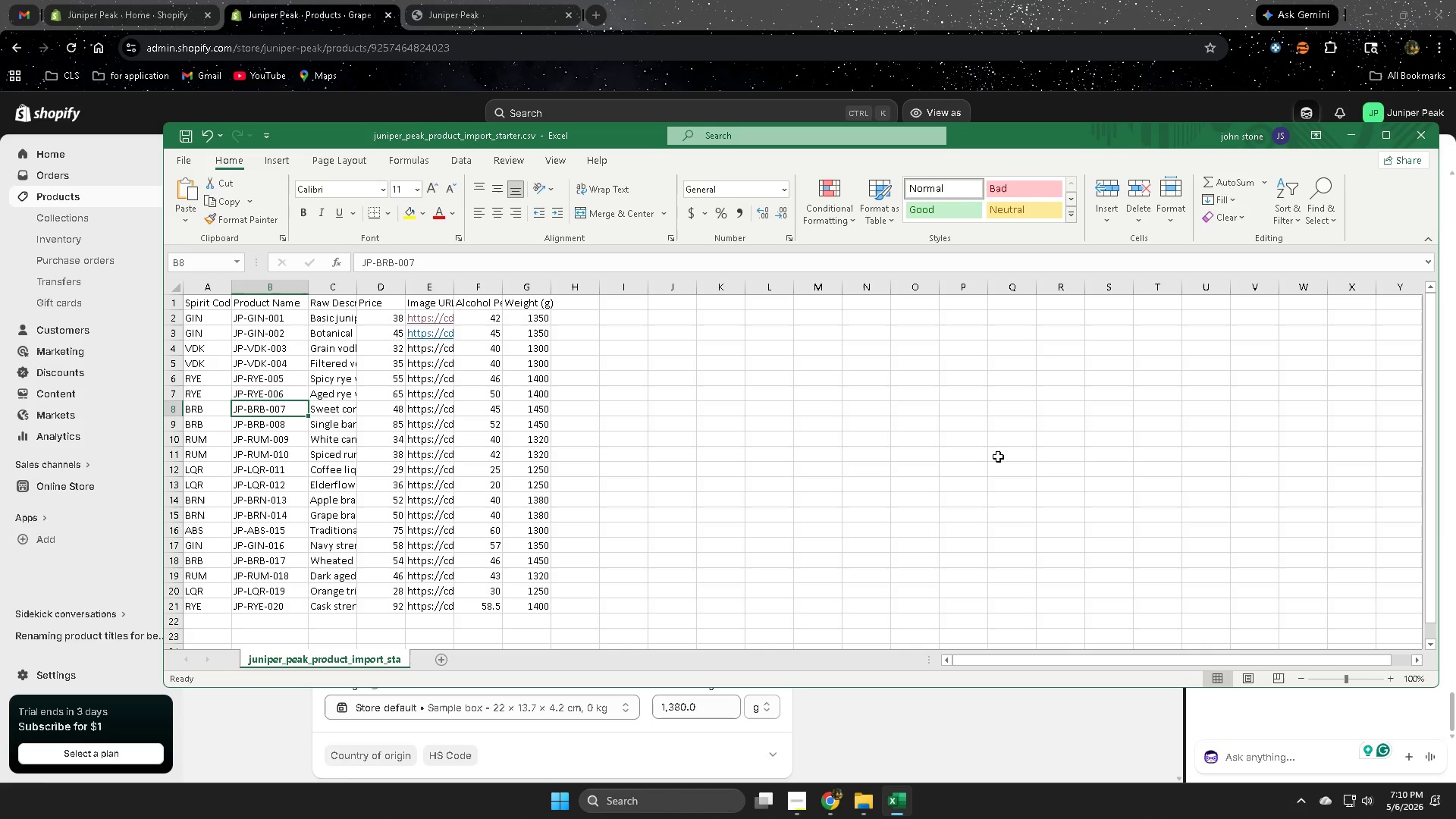 
wait(29.86)
 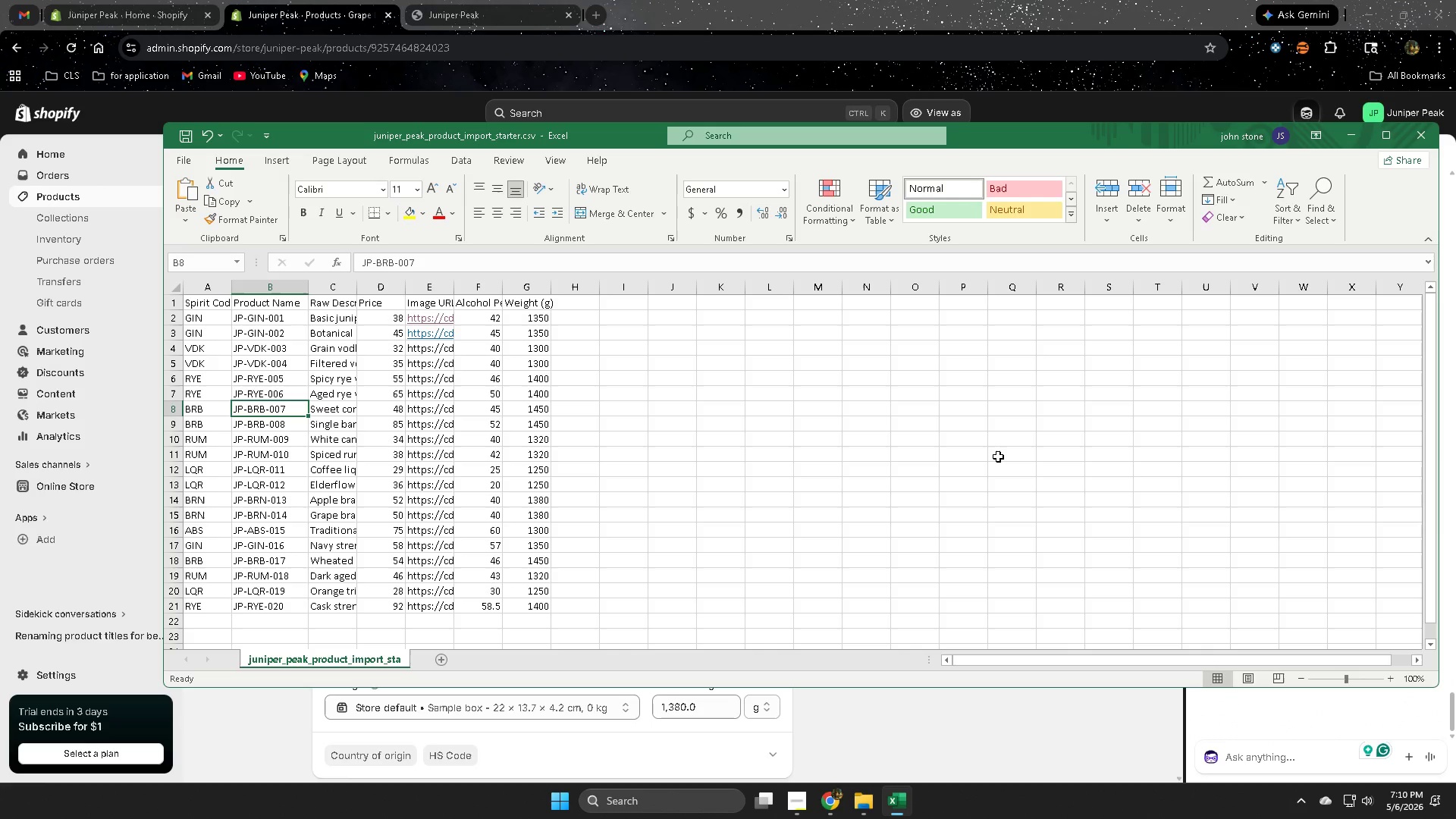 
left_click([934, 0])
 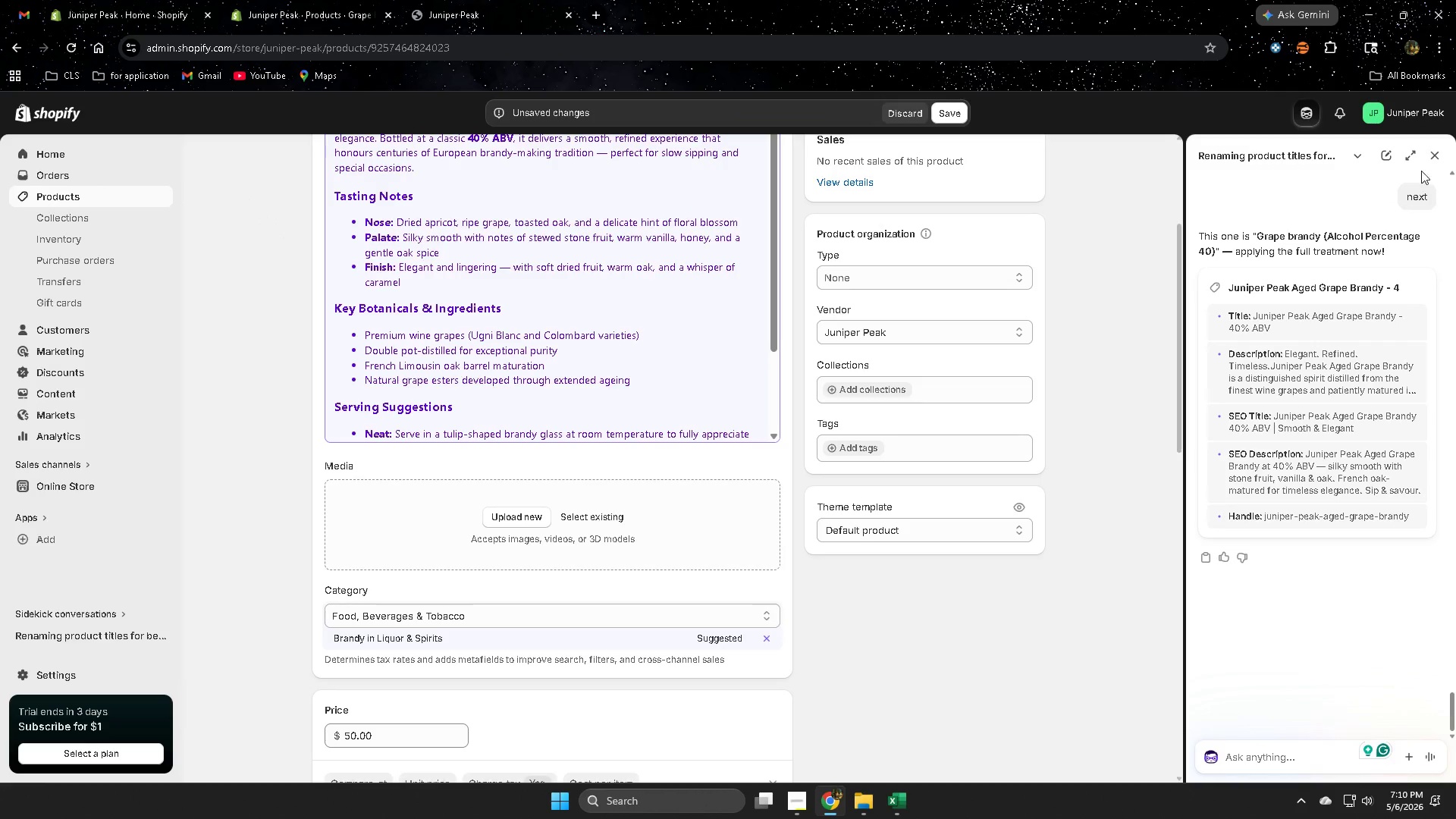 
left_click([1436, 157])
 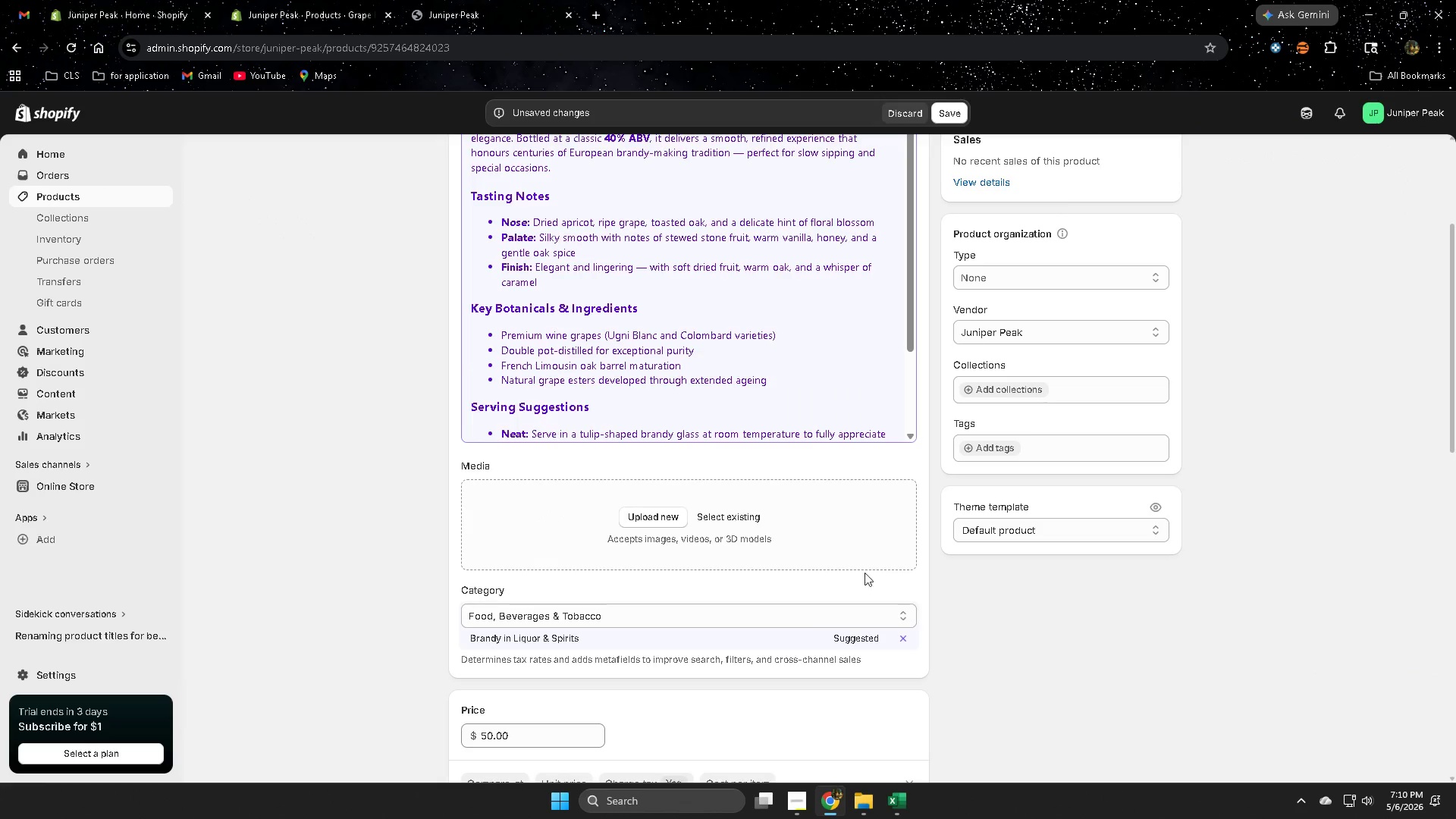 
scroll: coordinate [806, 642], scroll_direction: up, amount: 3.0
 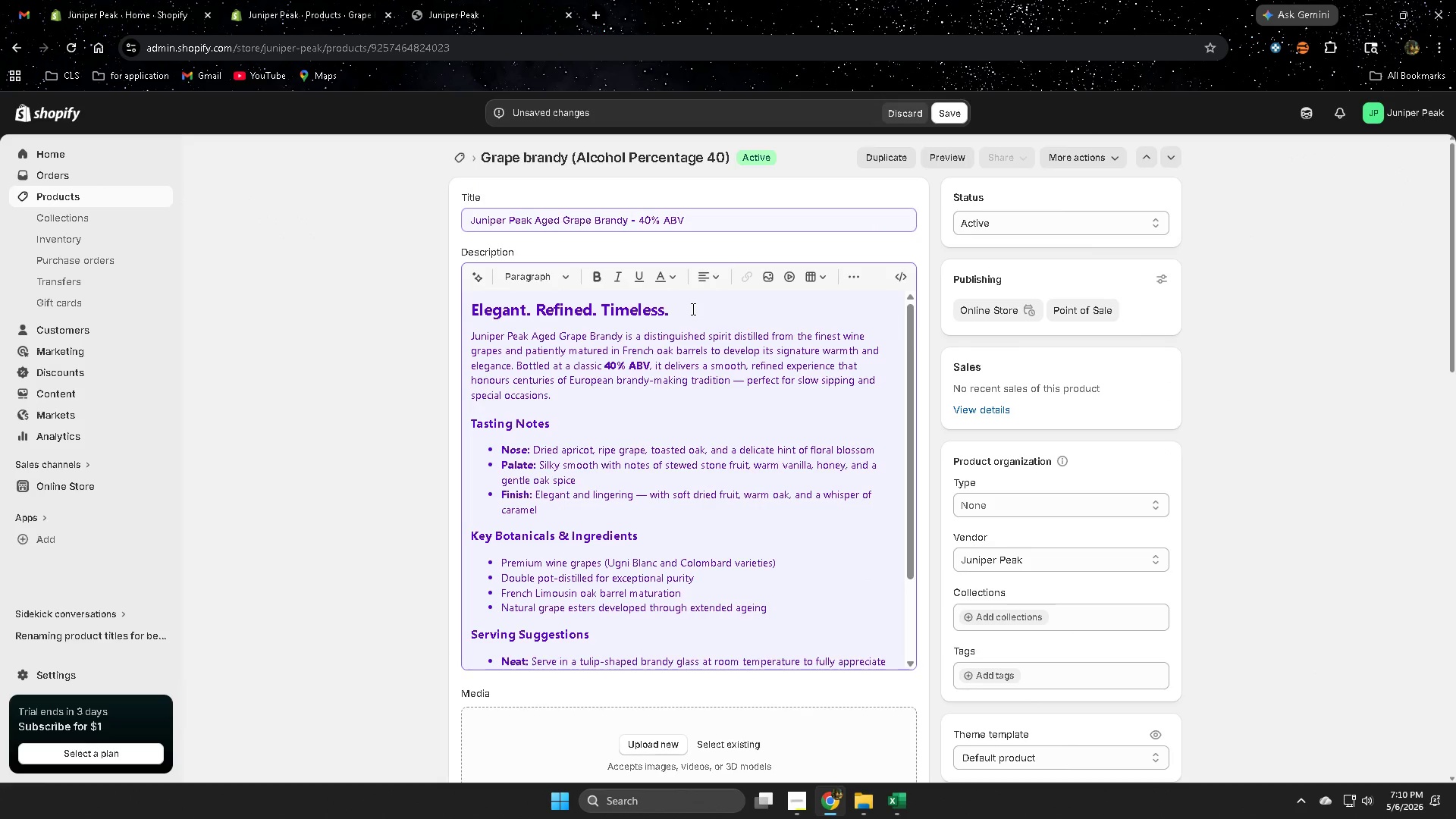 
double_click([692, 309])
 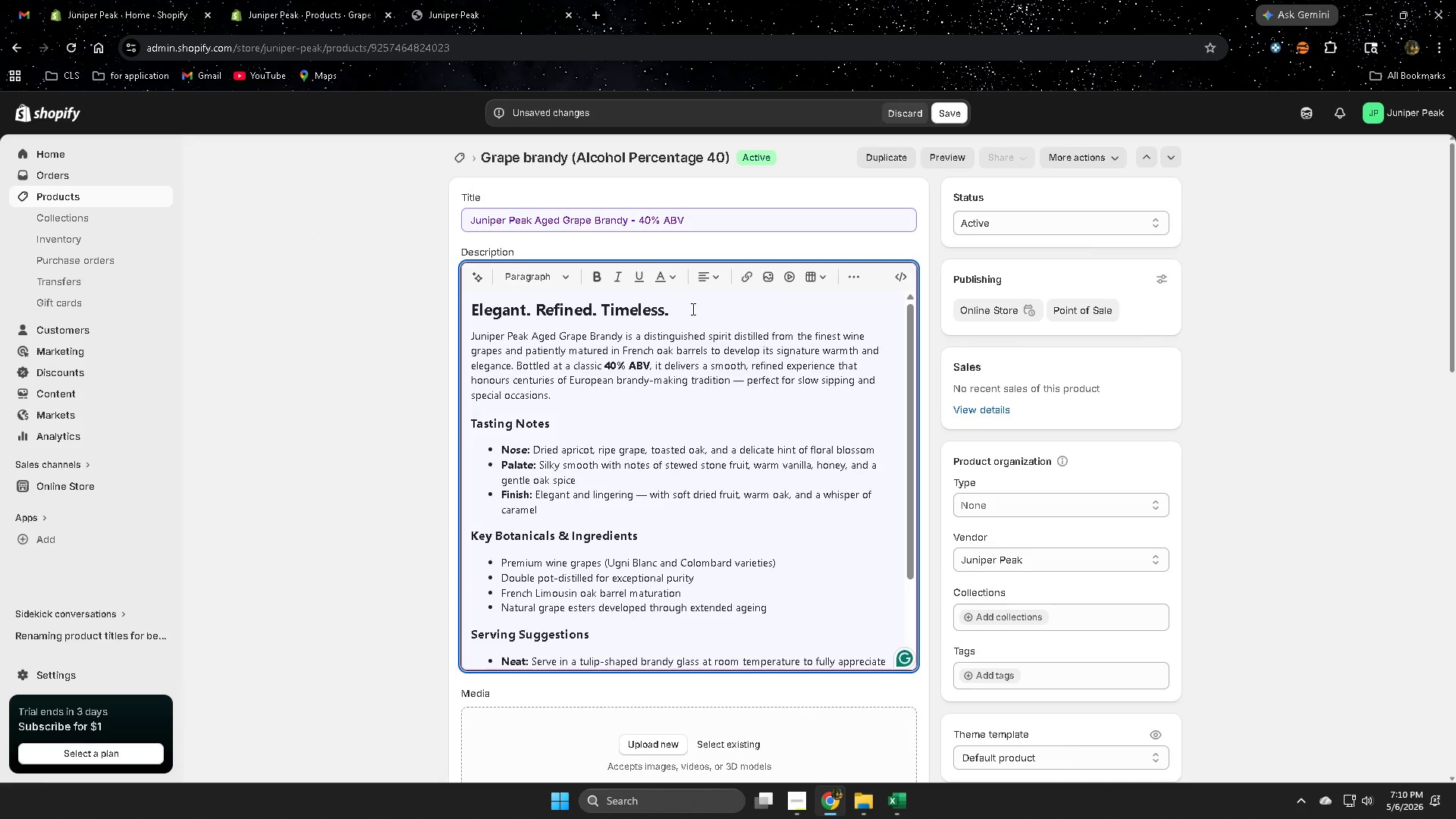 
triple_click([692, 309])
 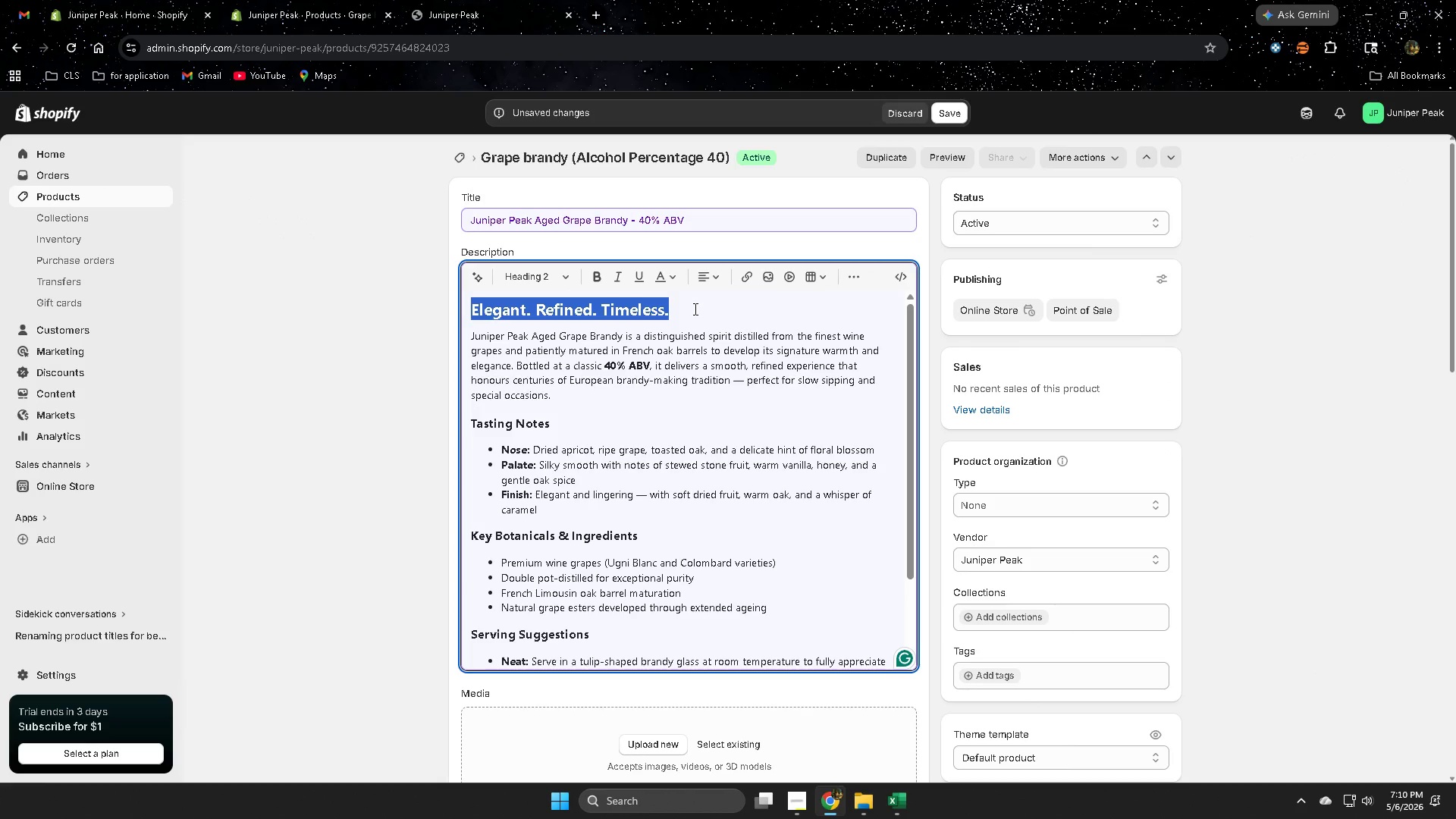 
key(Delete)
 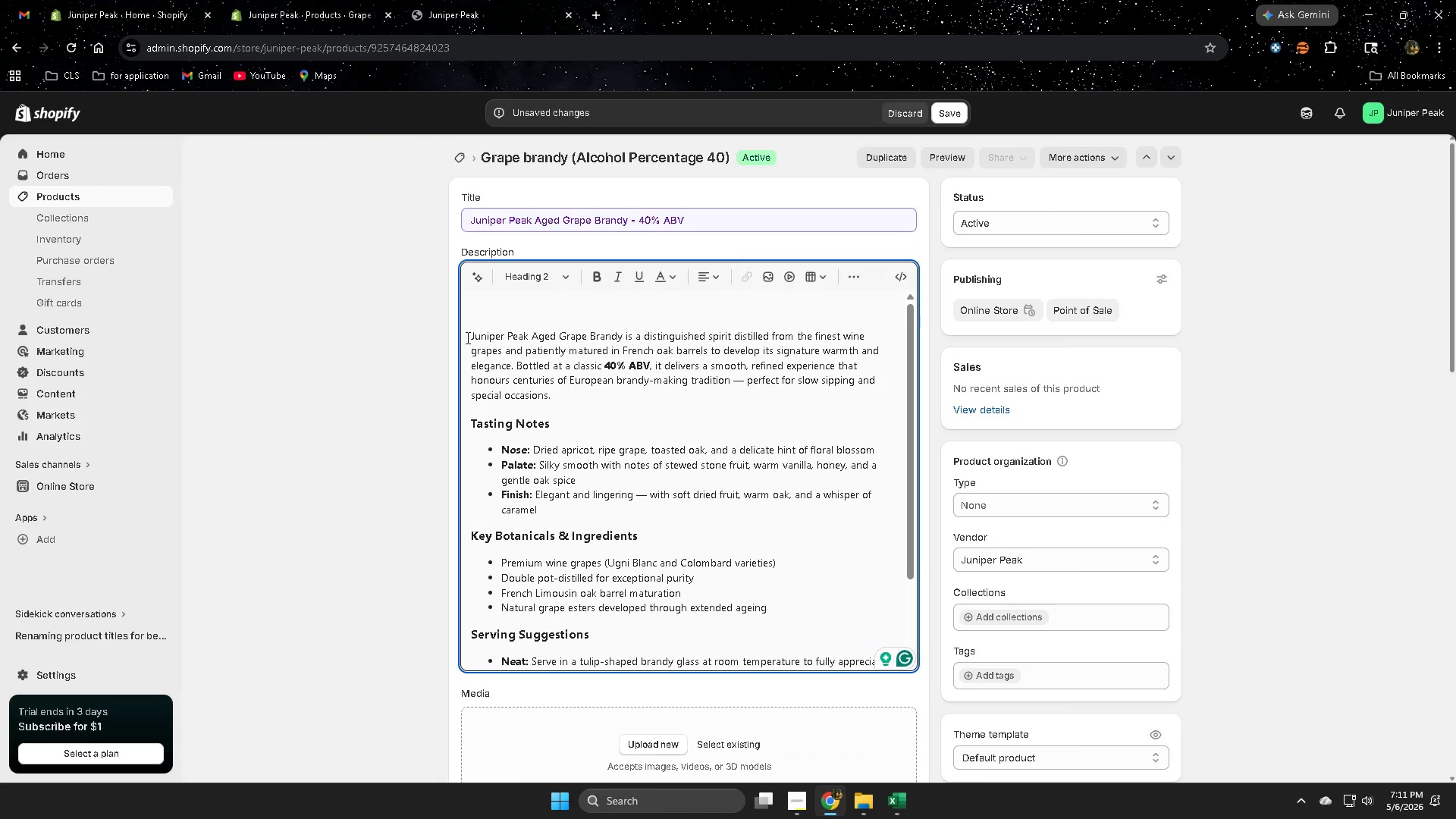 
left_click([468, 334])
 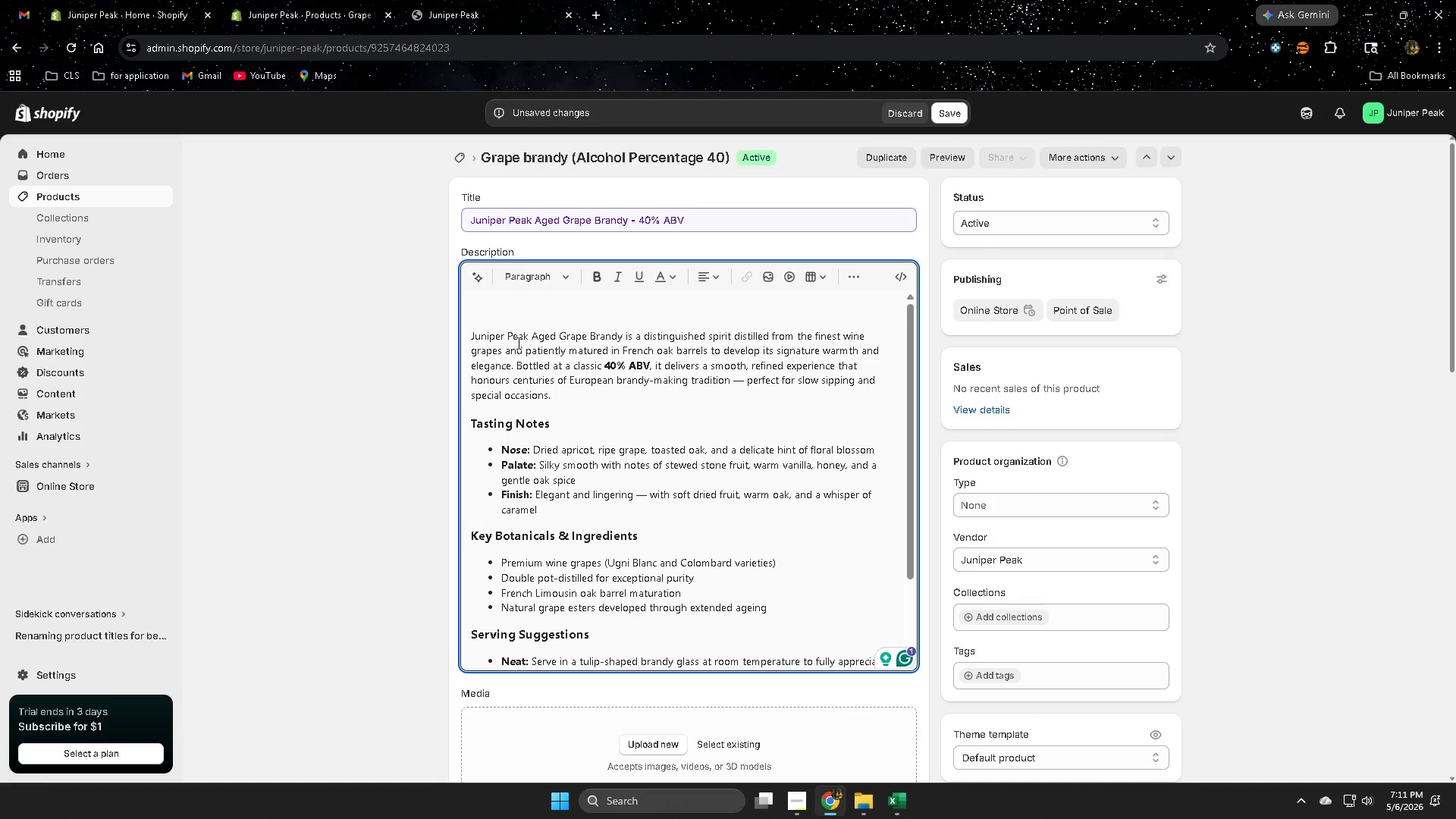 
key(Backspace)
 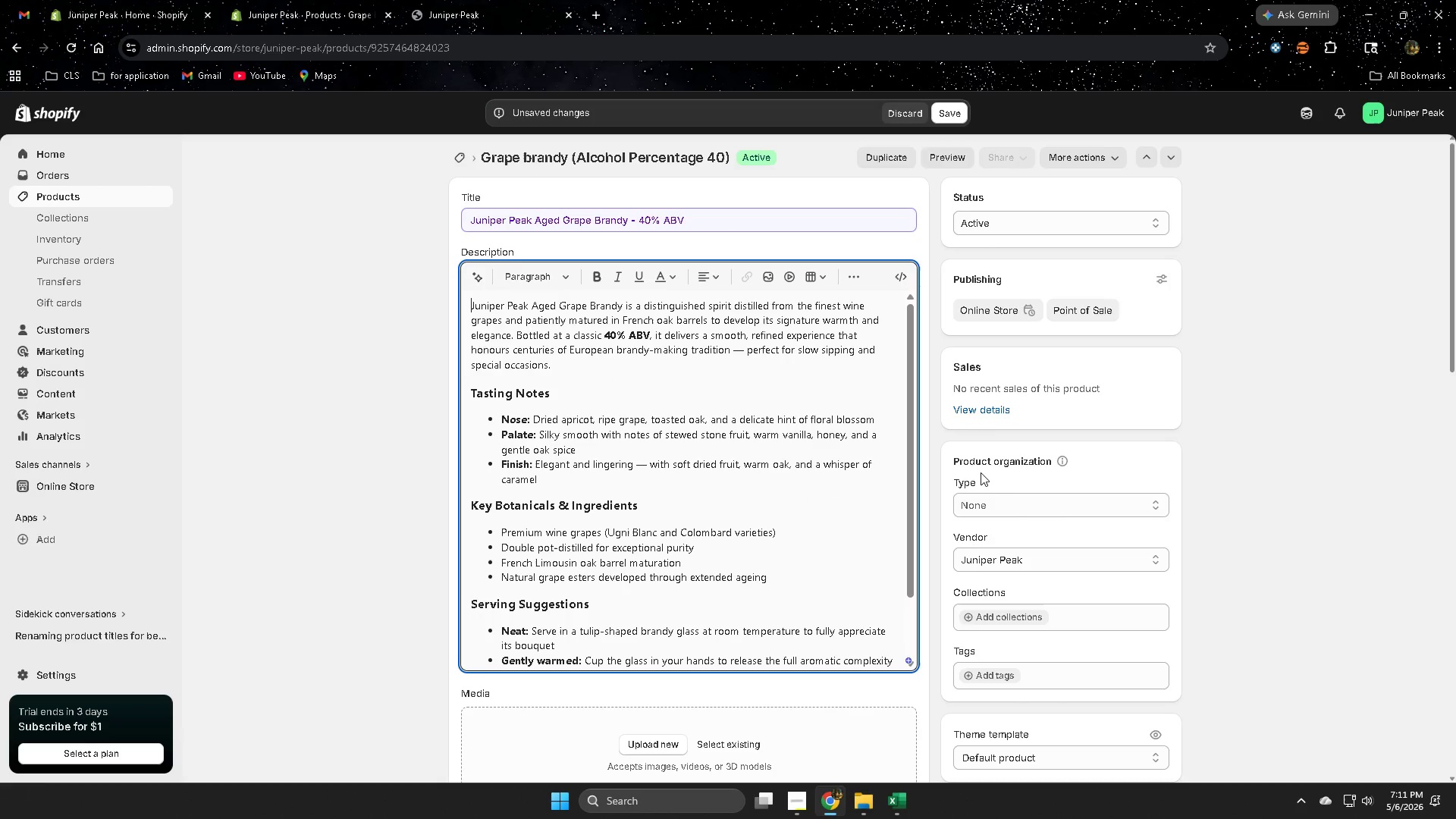 
scroll: coordinate [1193, 473], scroll_direction: down, amount: 1.0
 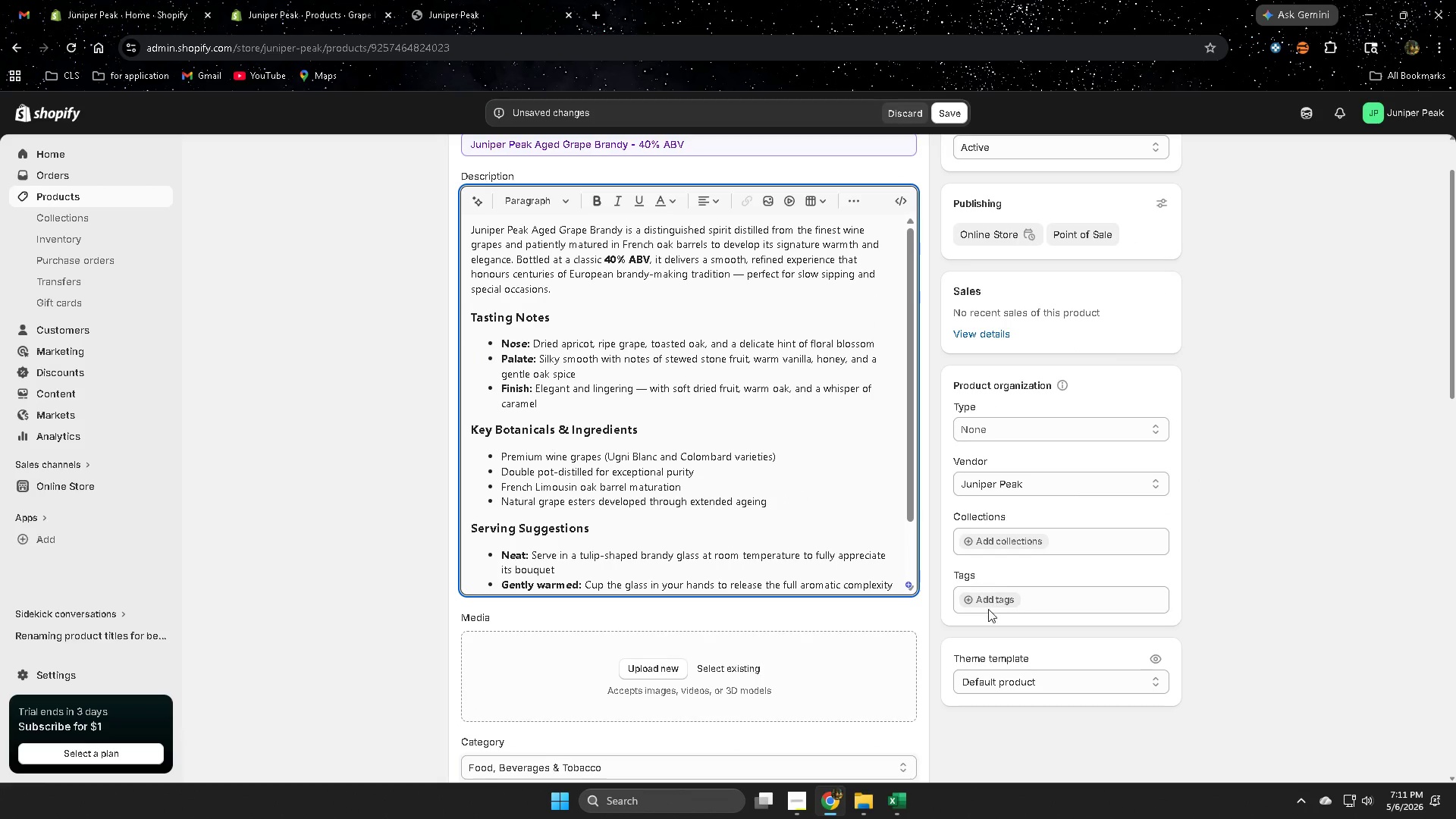 
left_click([993, 600])
 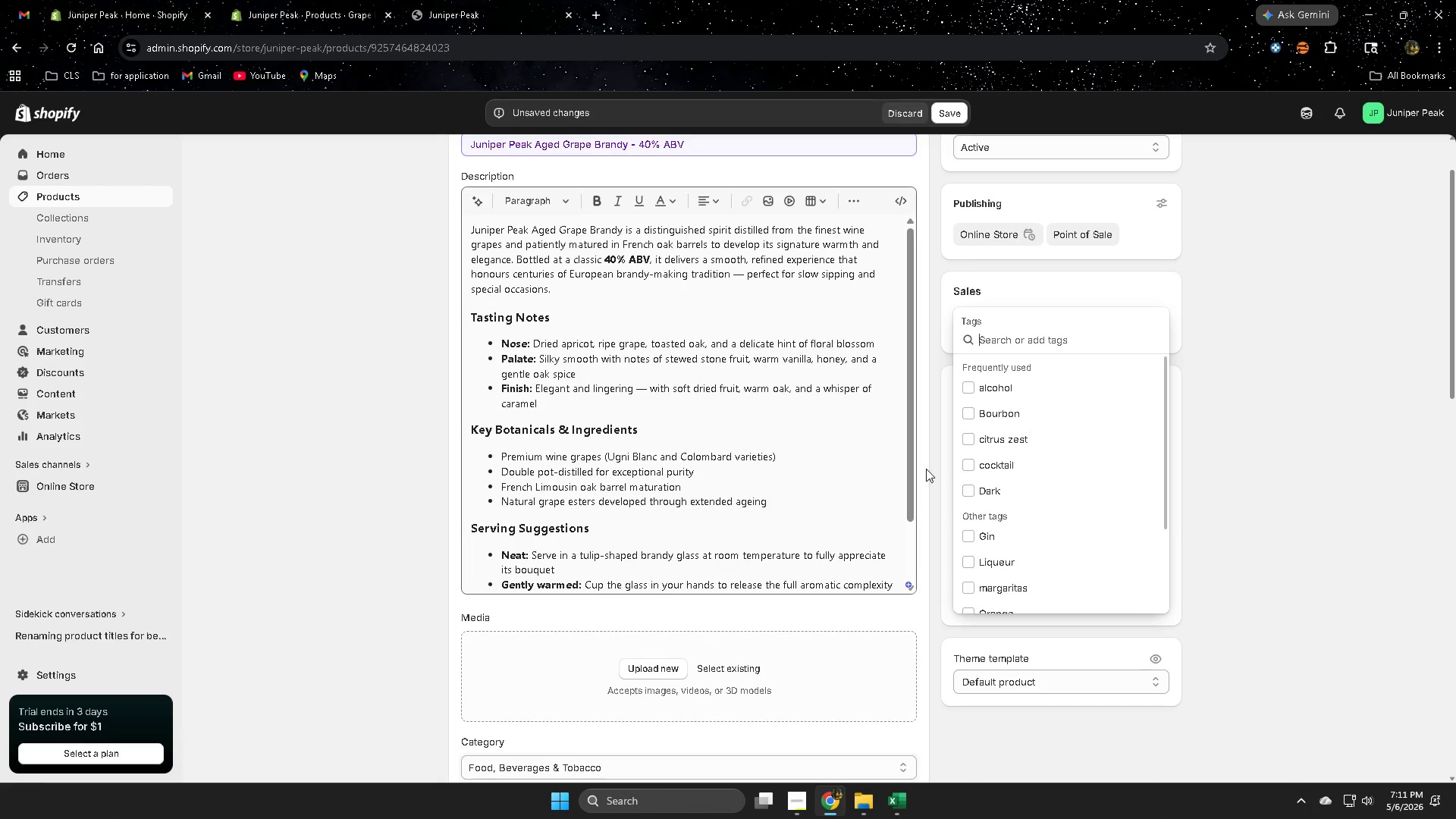 
scroll: coordinate [1429, 521], scroll_direction: up, amount: 3.0
 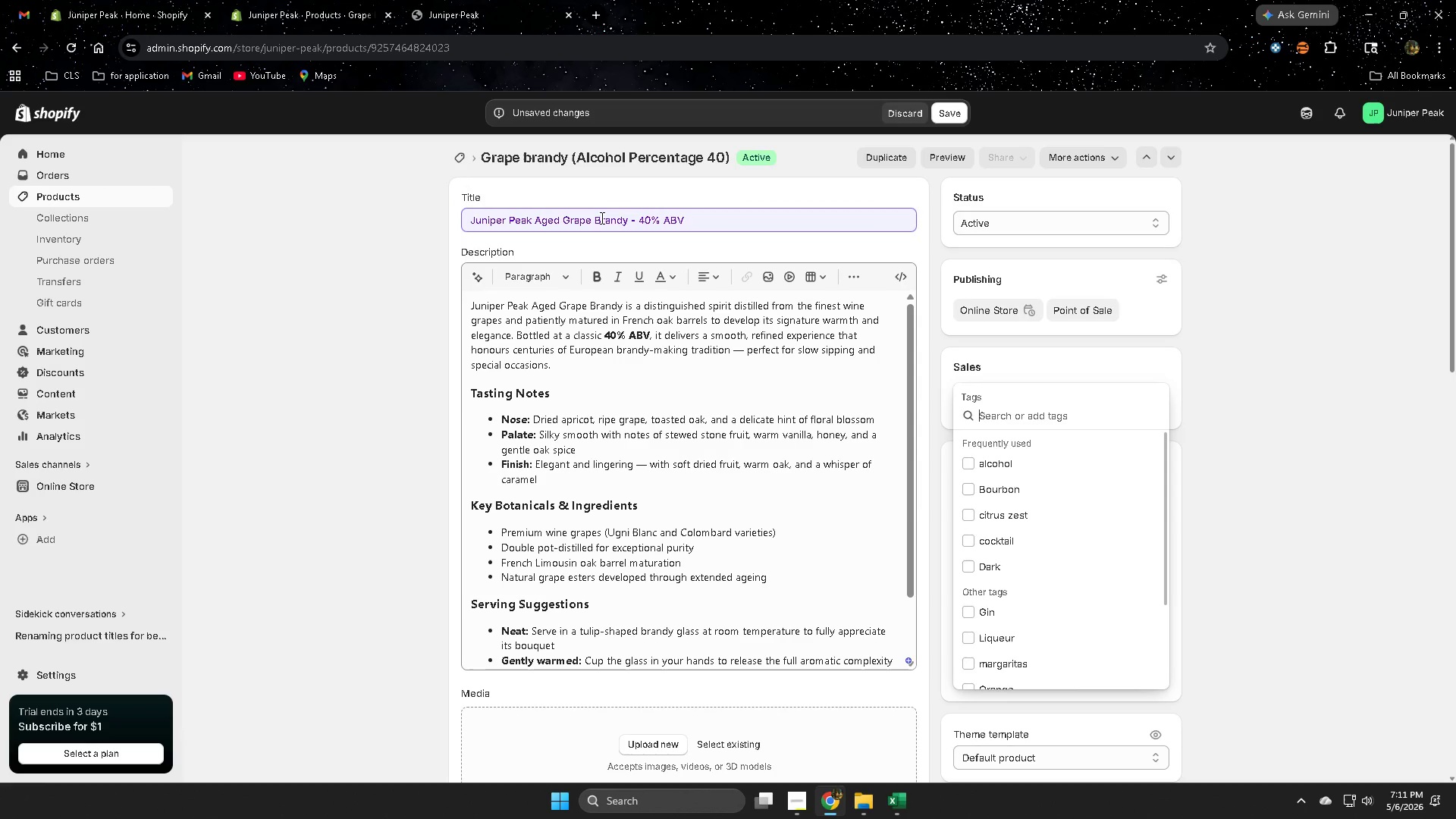 
double_click([609, 219])
 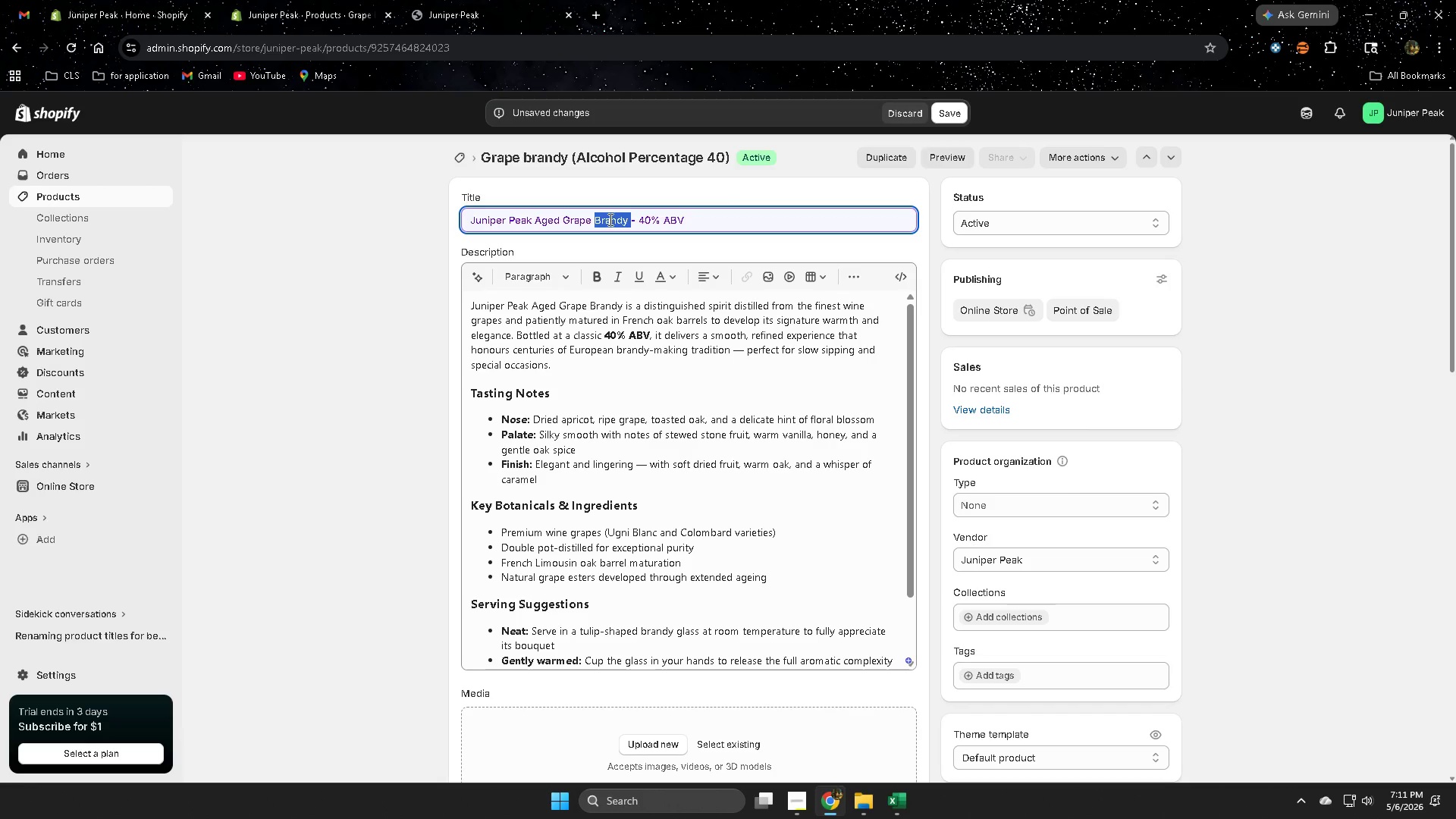 
key(Control+ControlLeft)
 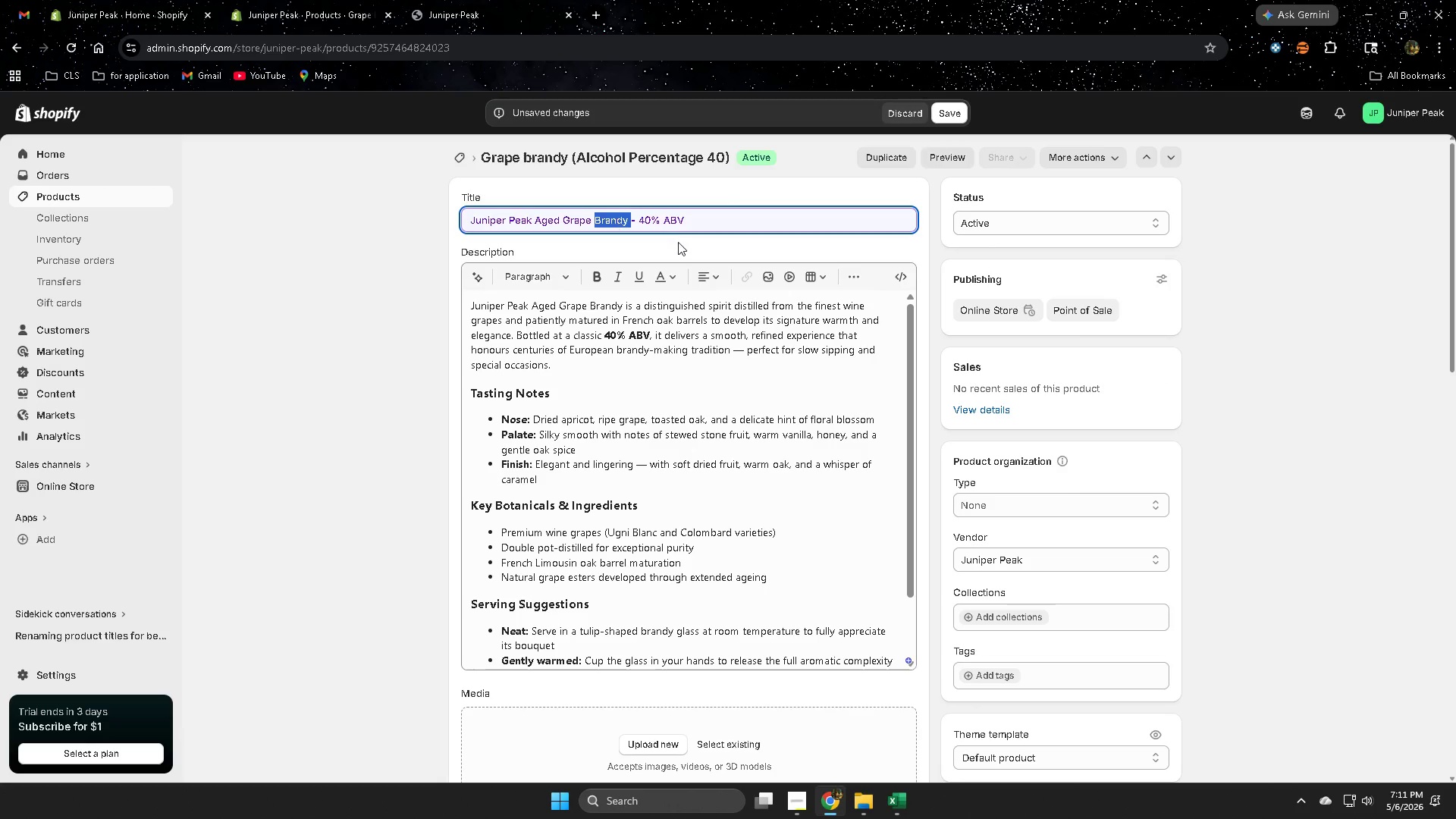 
key(Control+C)
 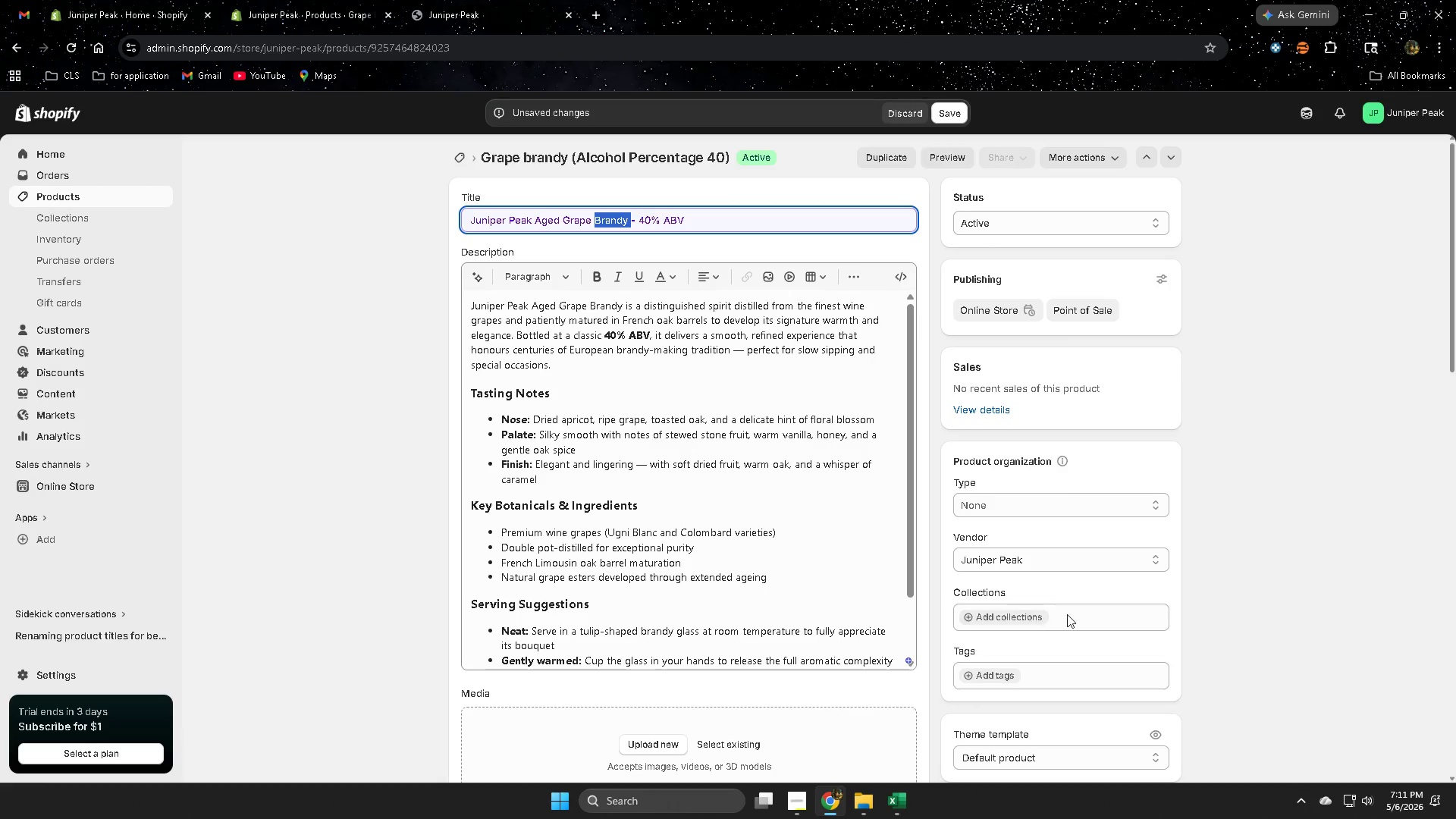 
left_click([1019, 676])
 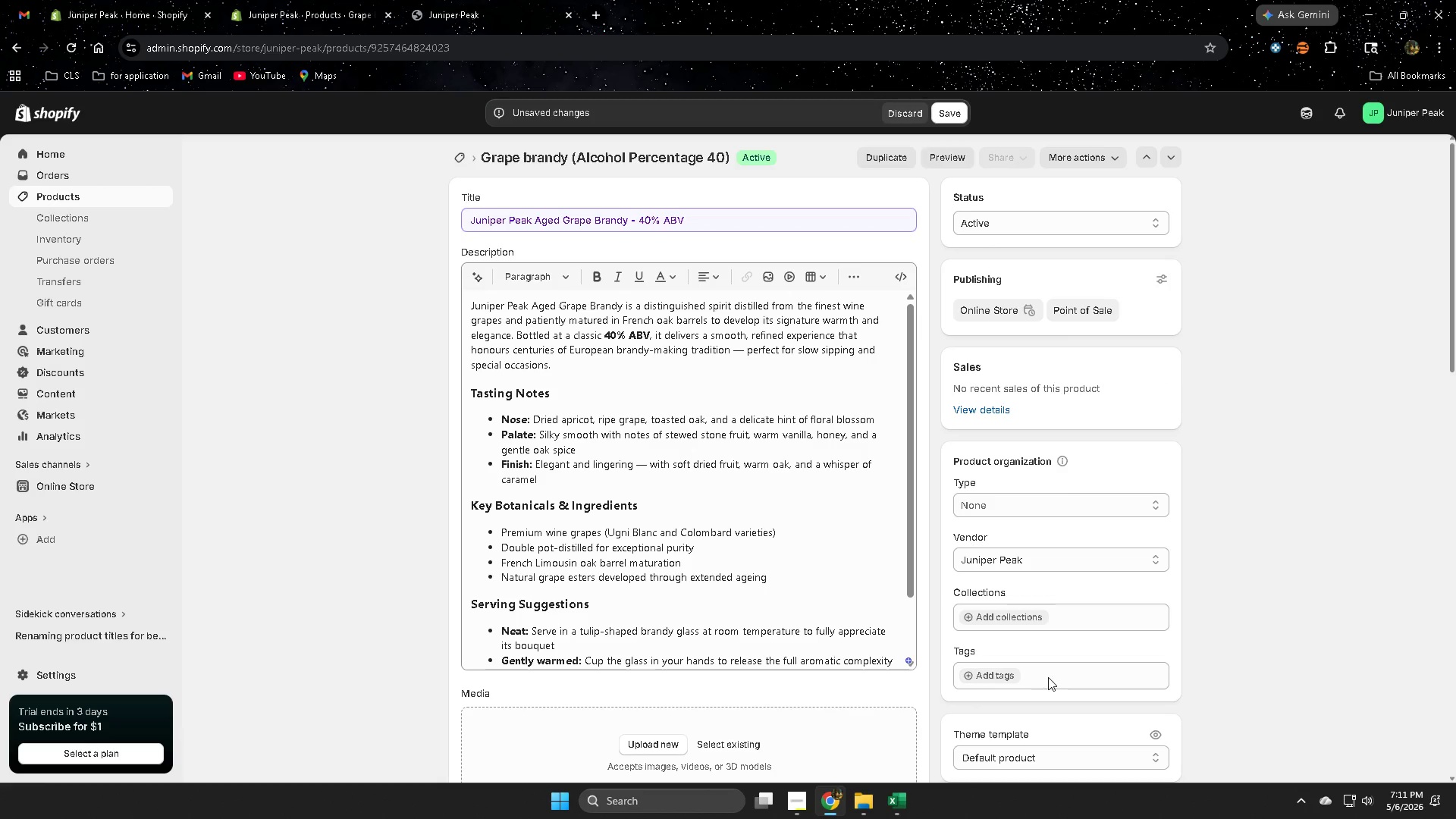 
left_click([993, 671])
 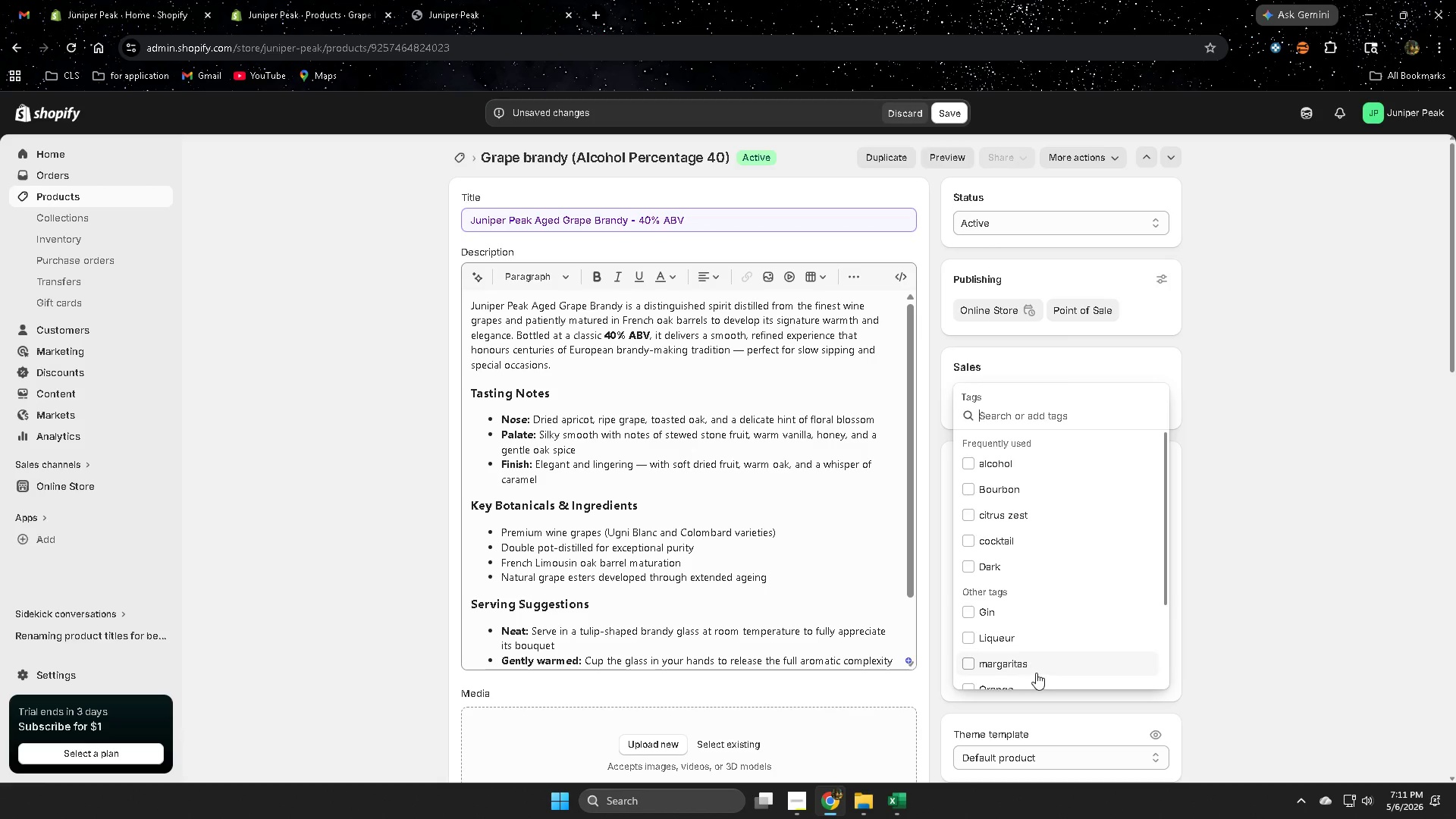 
key(Control+V)
 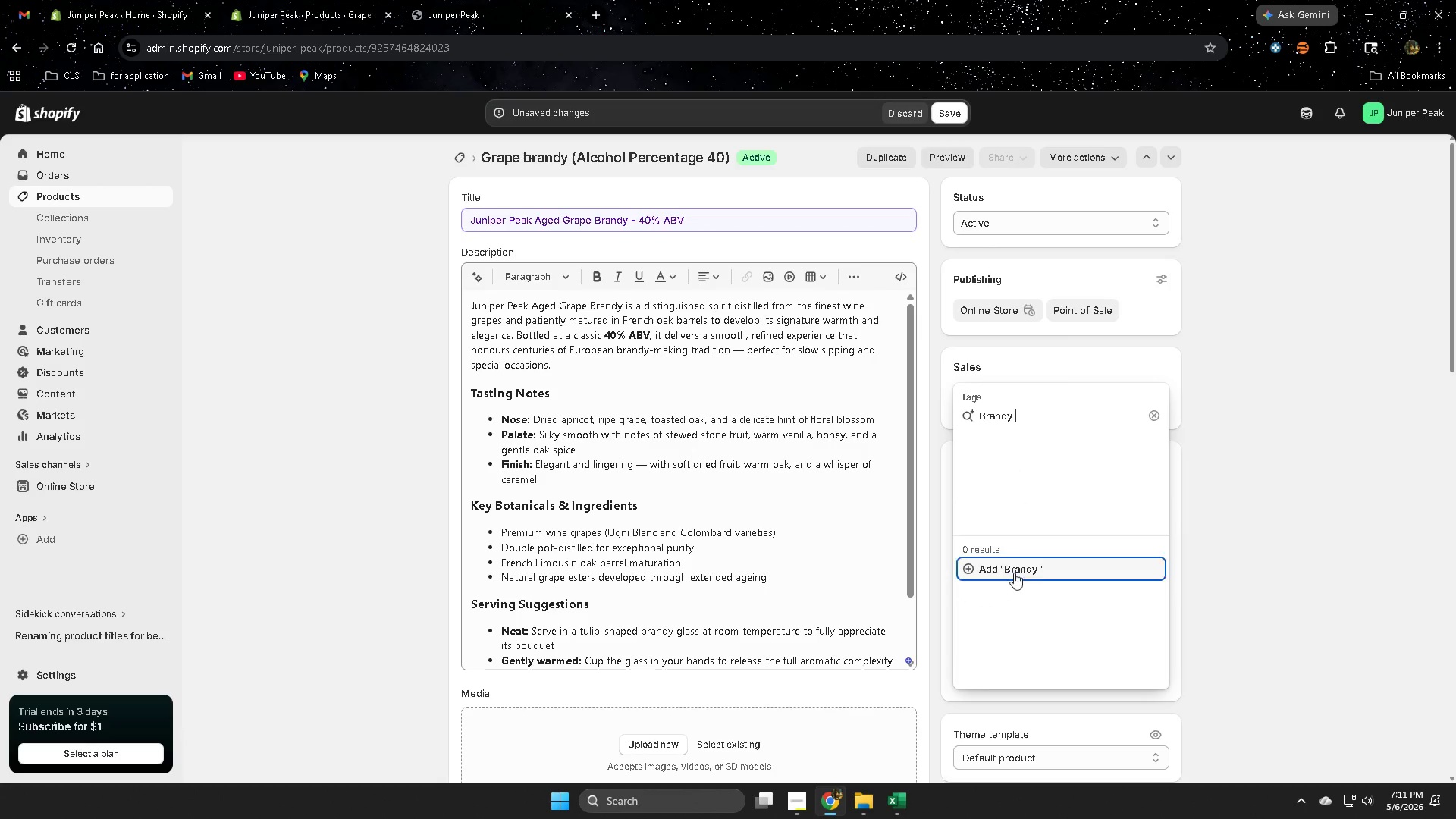 
left_click([1006, 573])
 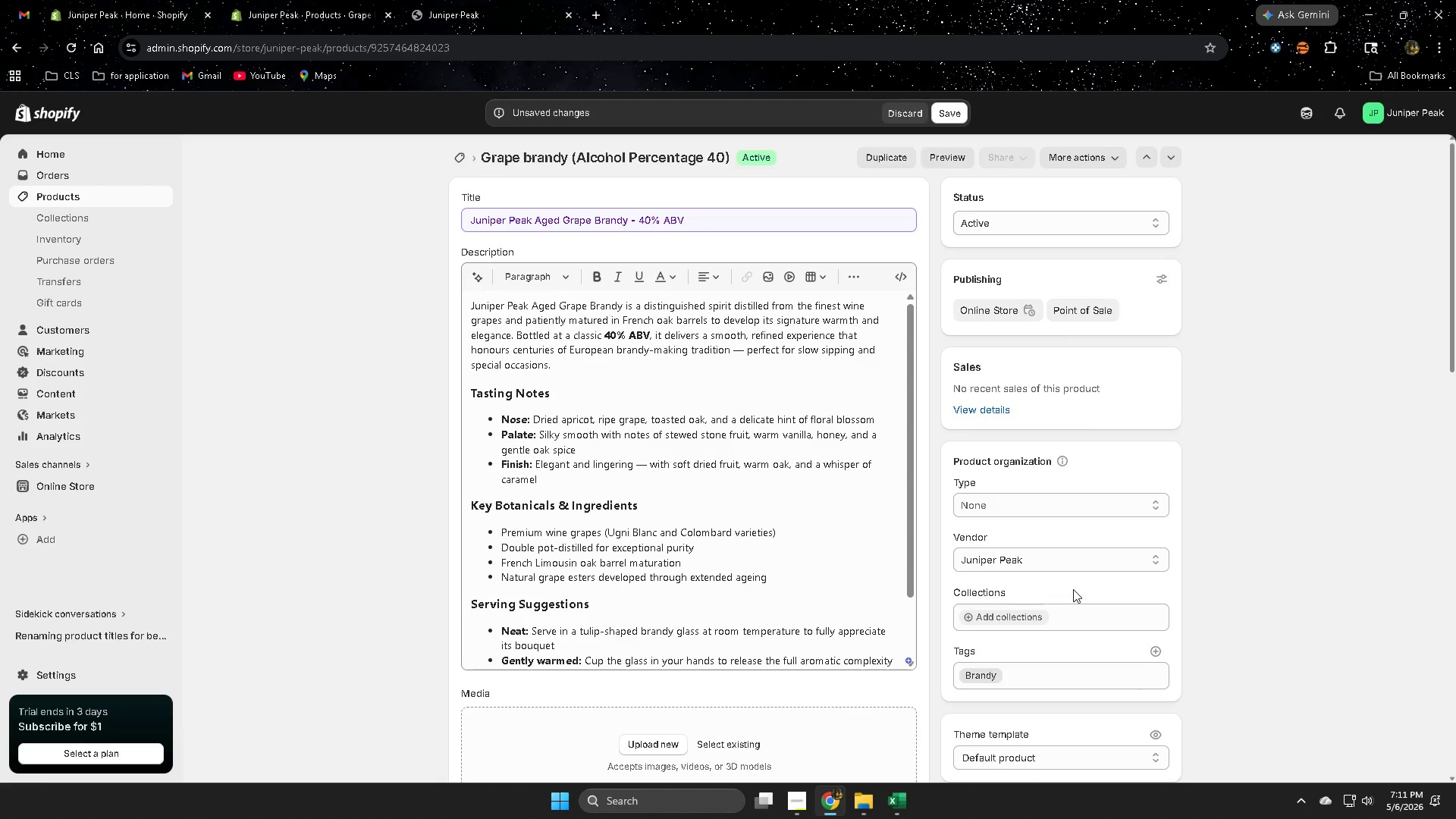 
left_click([1157, 652])
 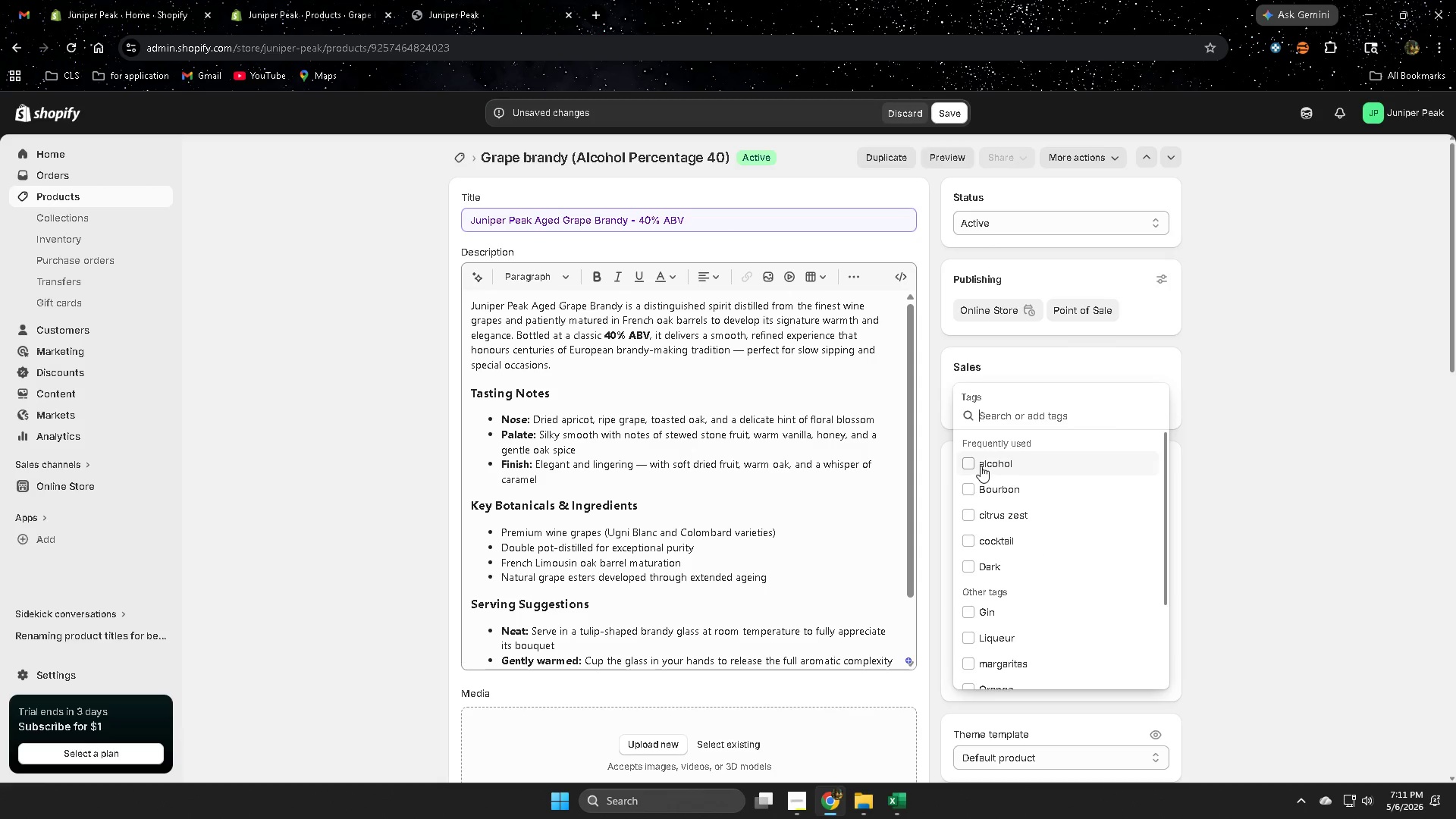 
left_click([970, 461])
 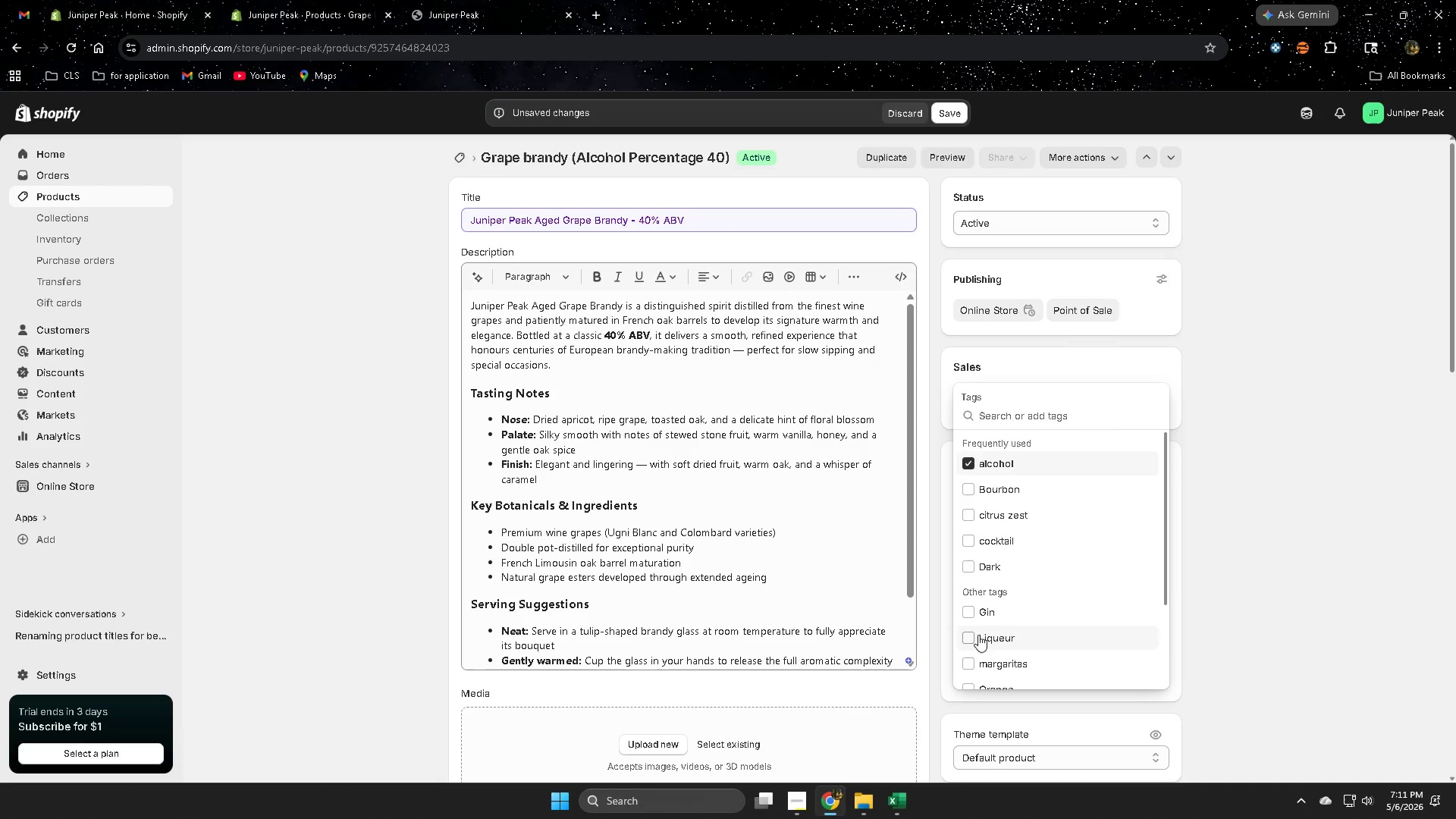 
left_click([968, 637])
 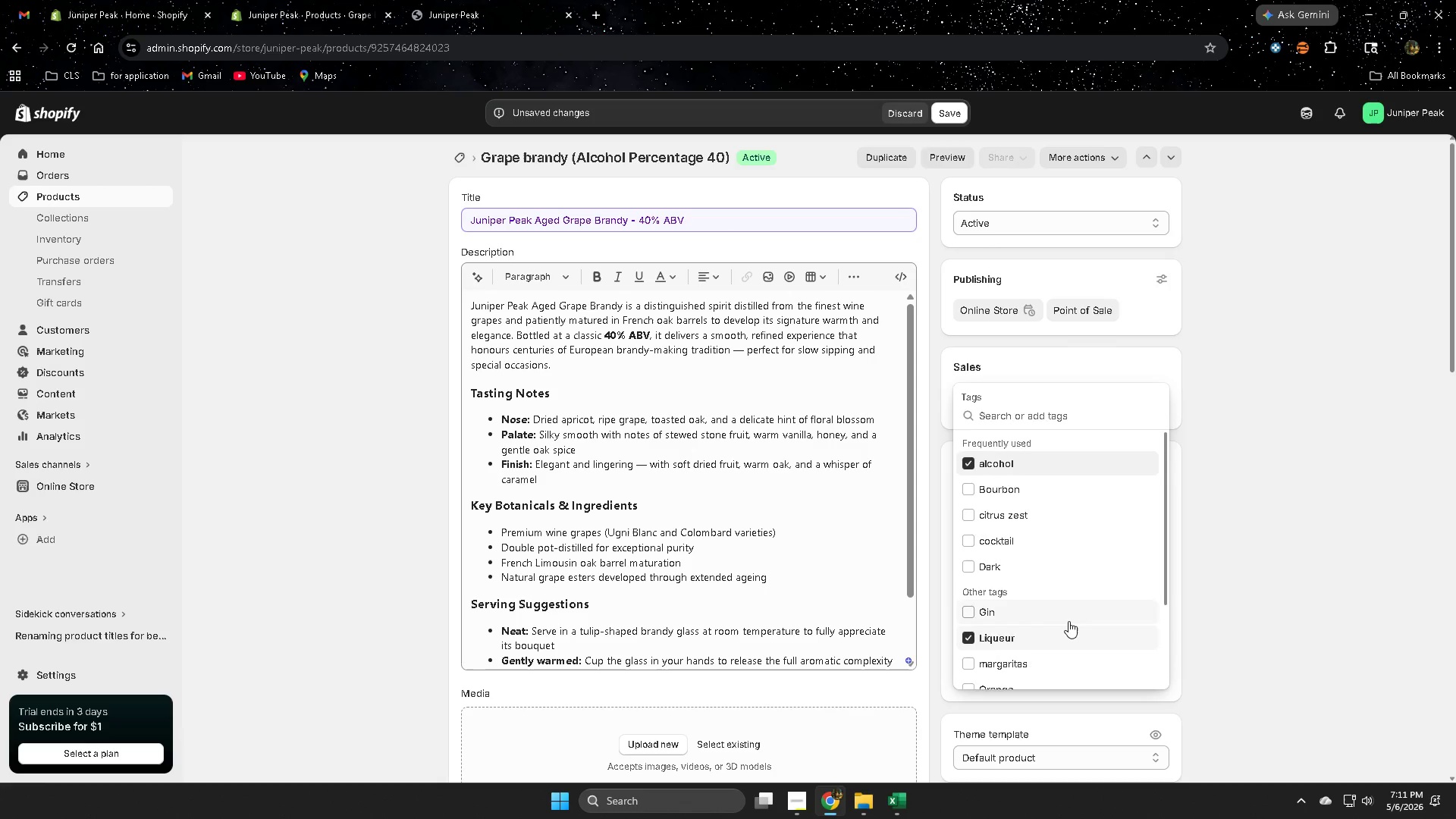 
scroll: coordinate [1068, 621], scroll_direction: down, amount: 3.0
 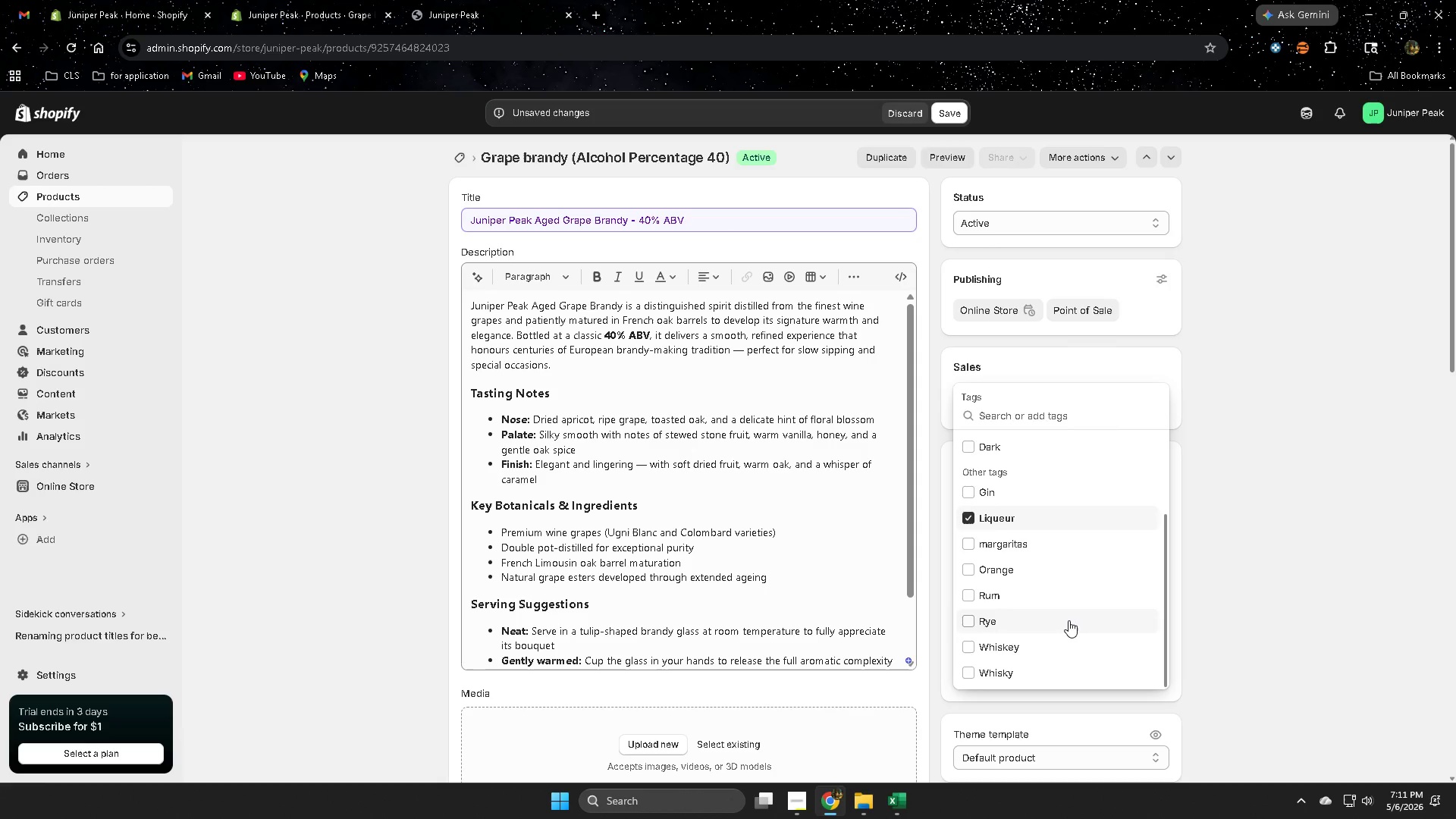 
scroll: coordinate [1068, 620], scroll_direction: up, amount: 2.0
 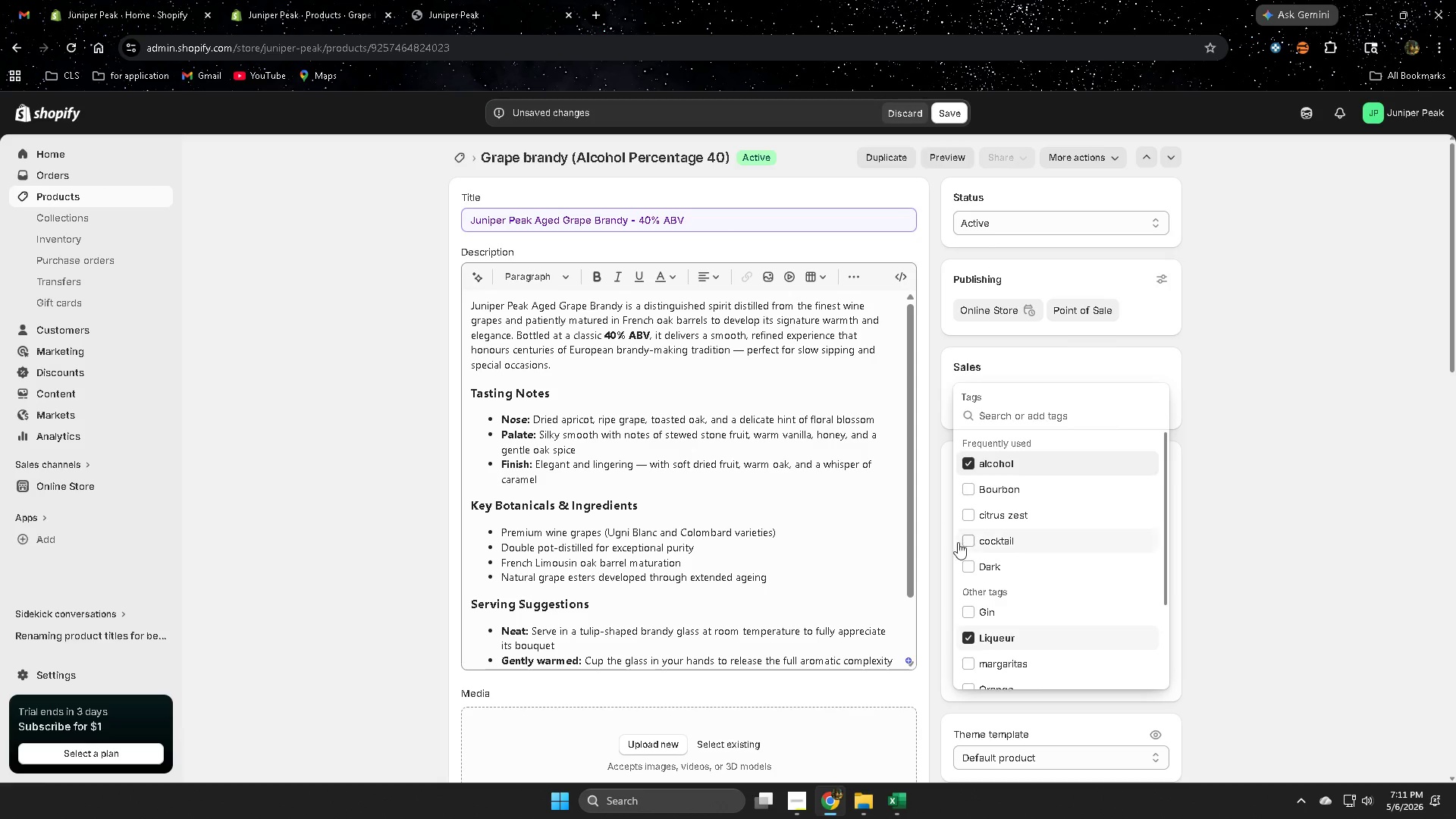 
scroll: coordinate [1087, 588], scroll_direction: down, amount: 3.0
 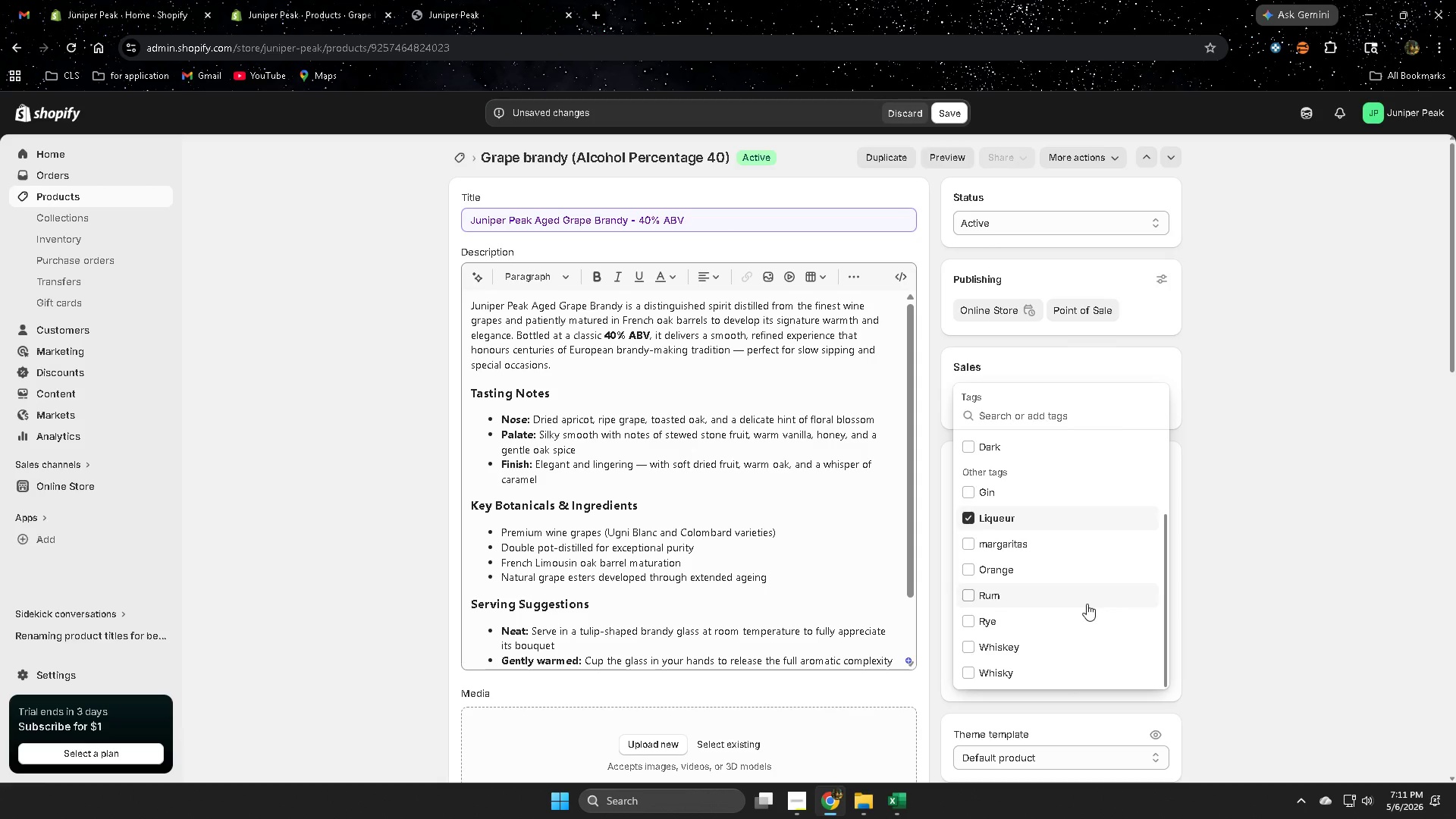 
scroll: coordinate [1096, 583], scroll_direction: up, amount: 2.0
 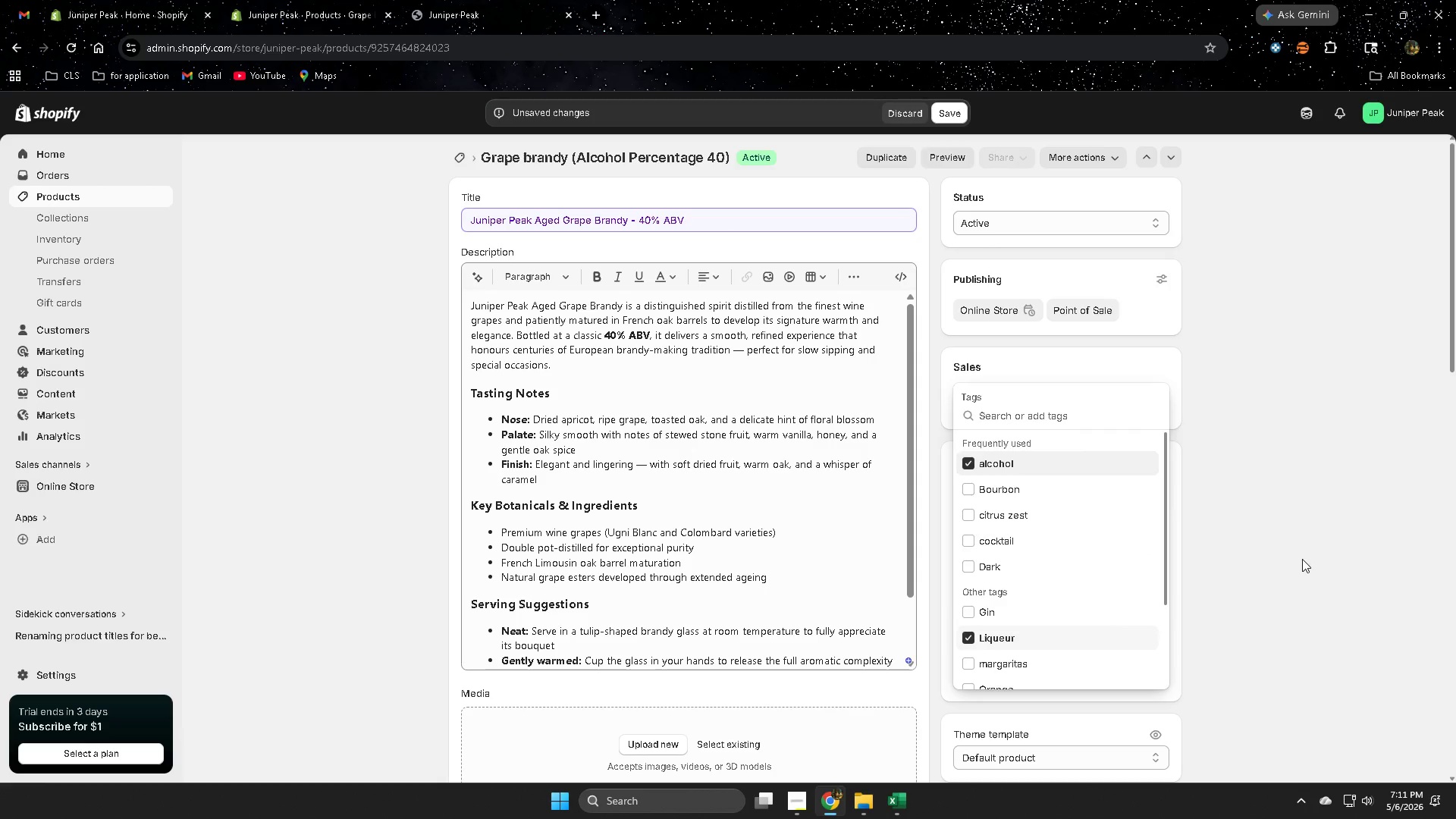 
wait(7.88)
 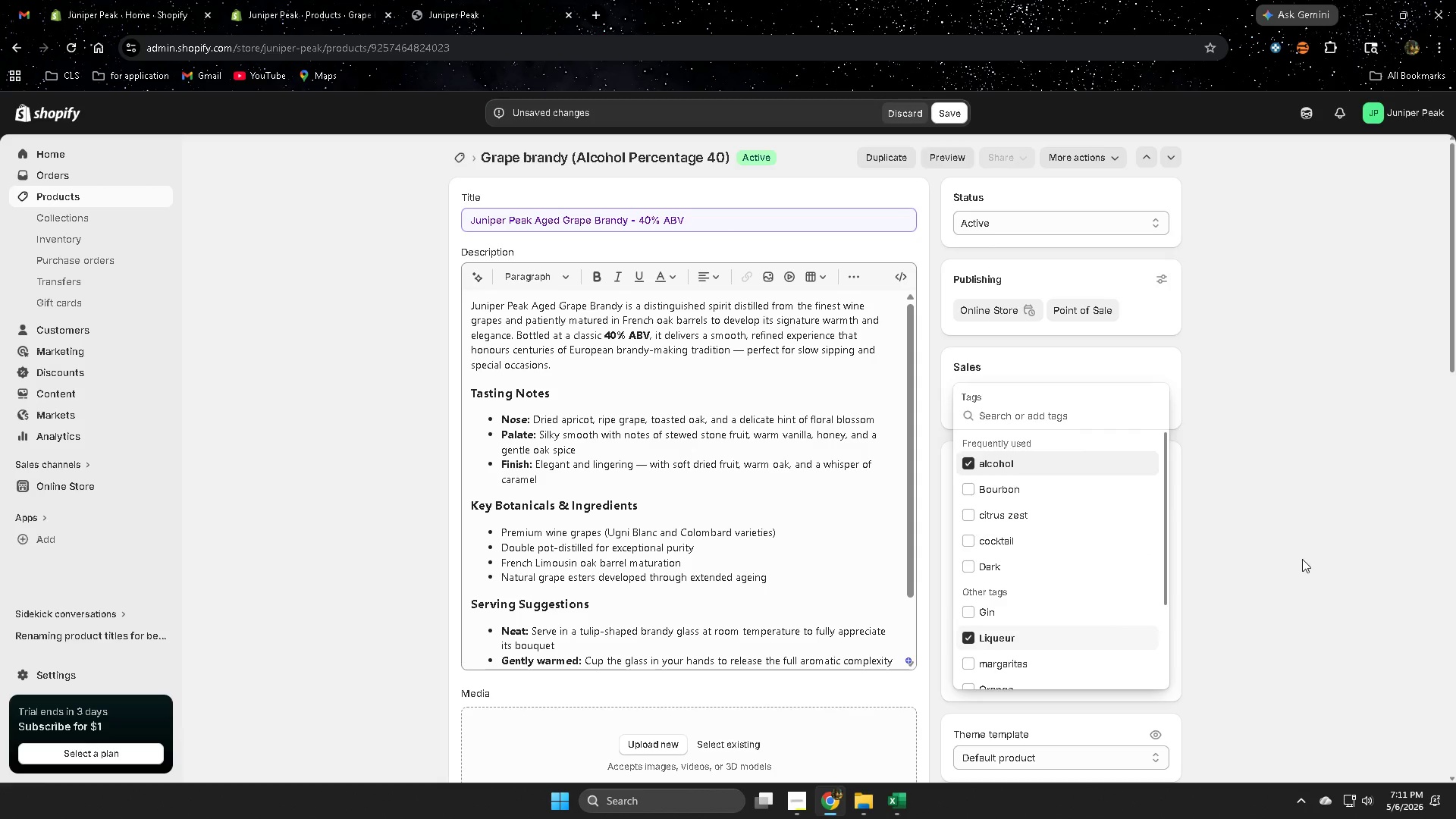 
left_click([1050, 420])
 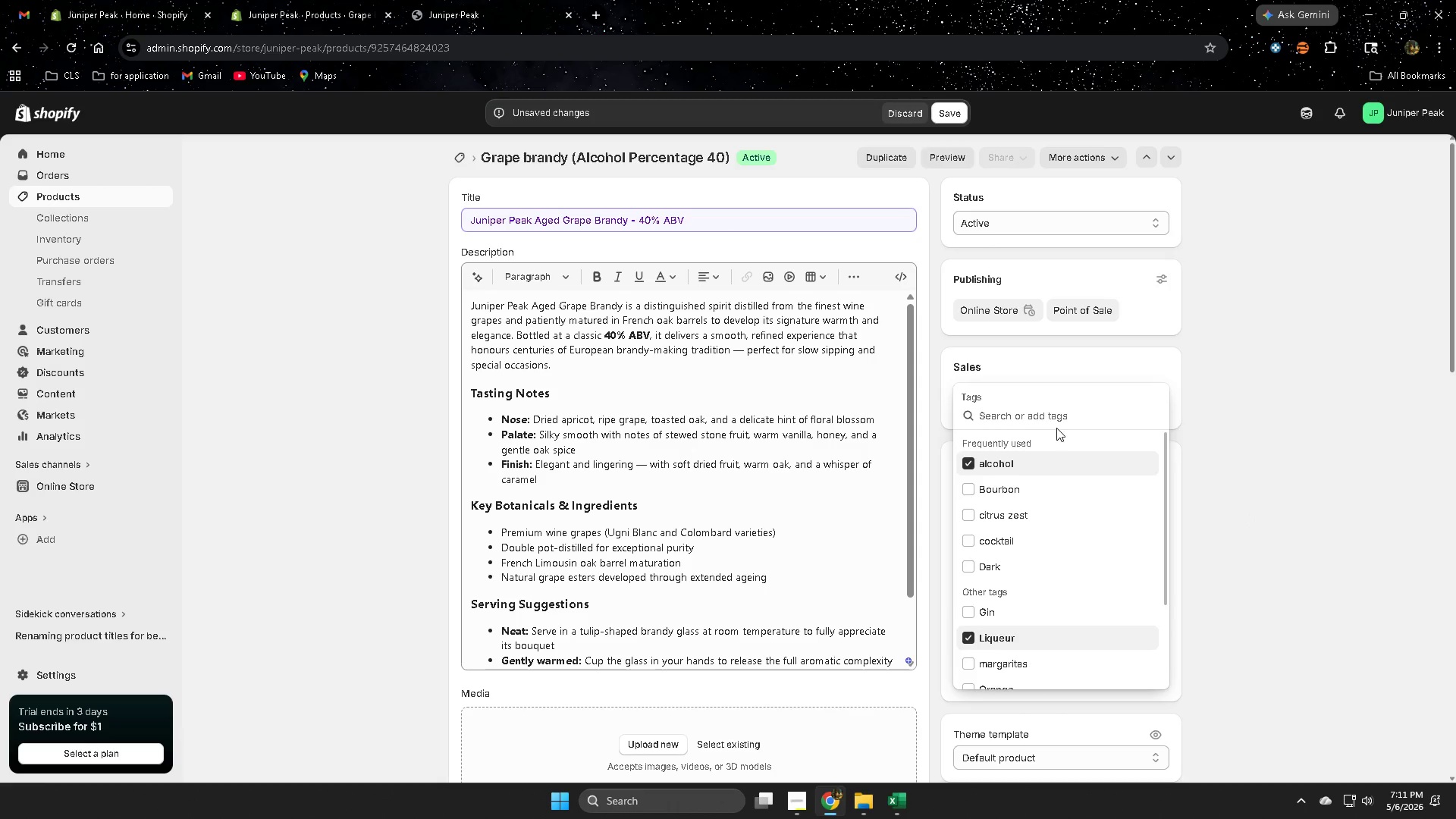 
type(liq)
 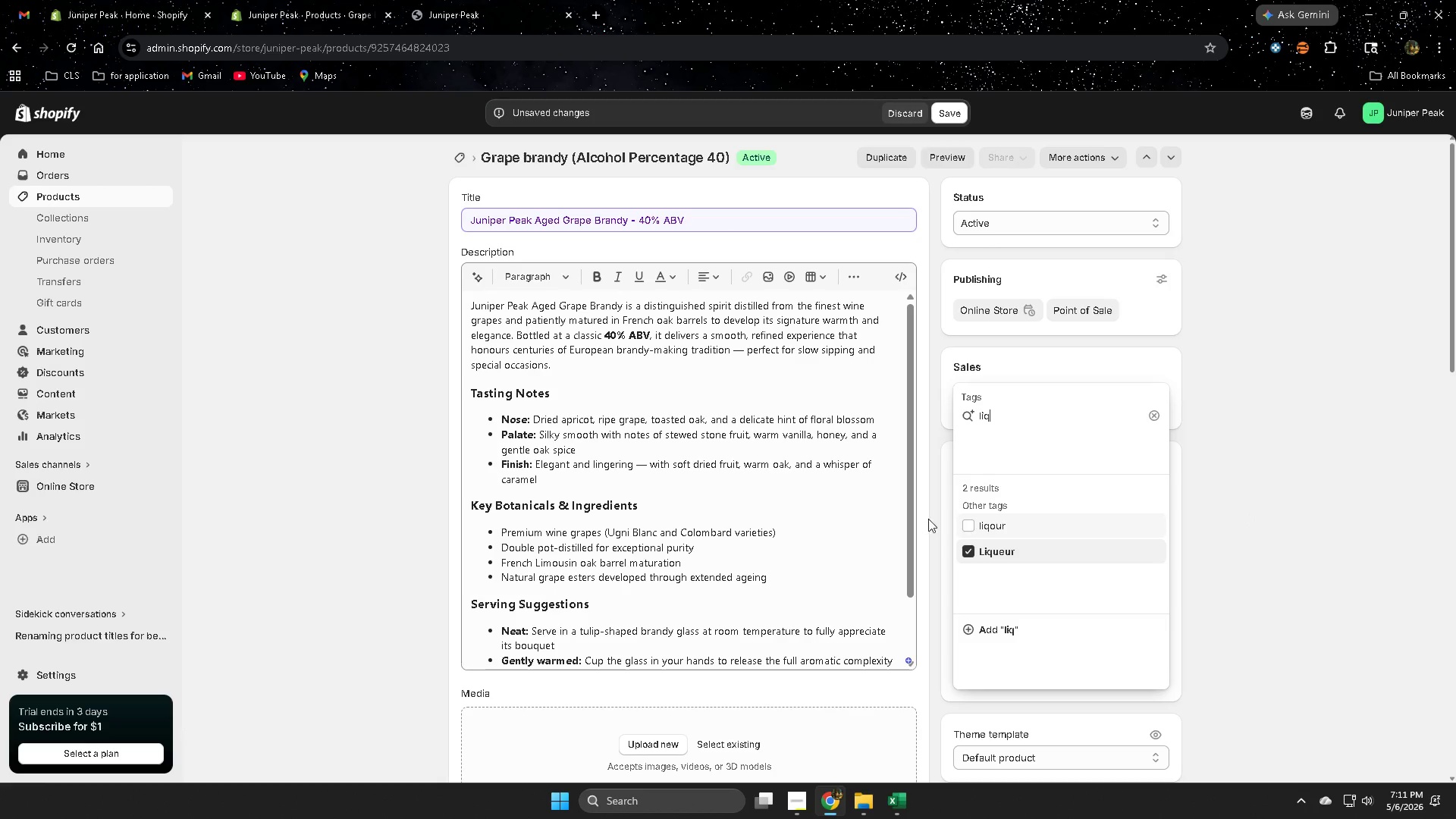 
double_click([1247, 573])
 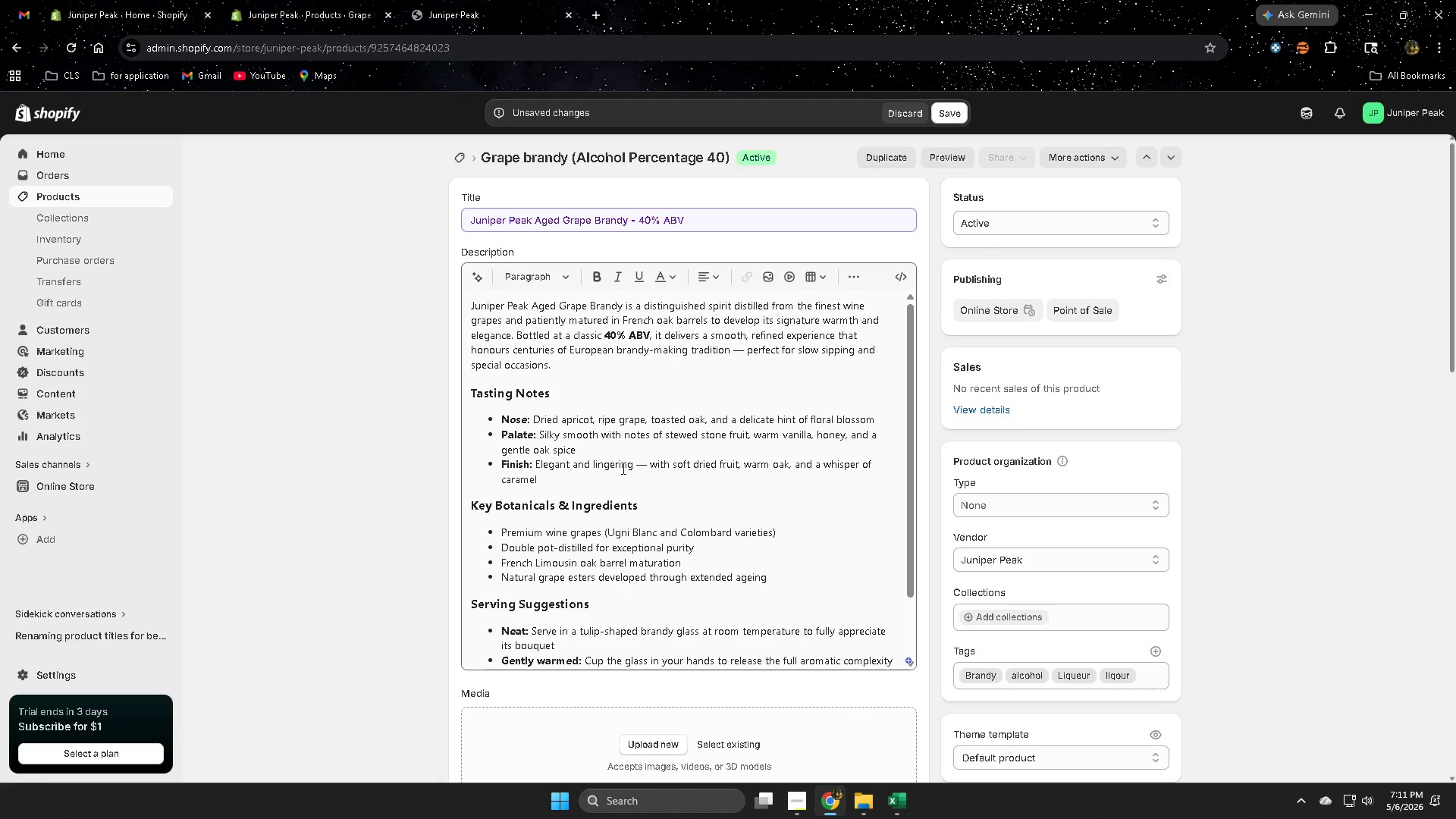 
scroll: coordinate [701, 391], scroll_direction: up, amount: 2.0
 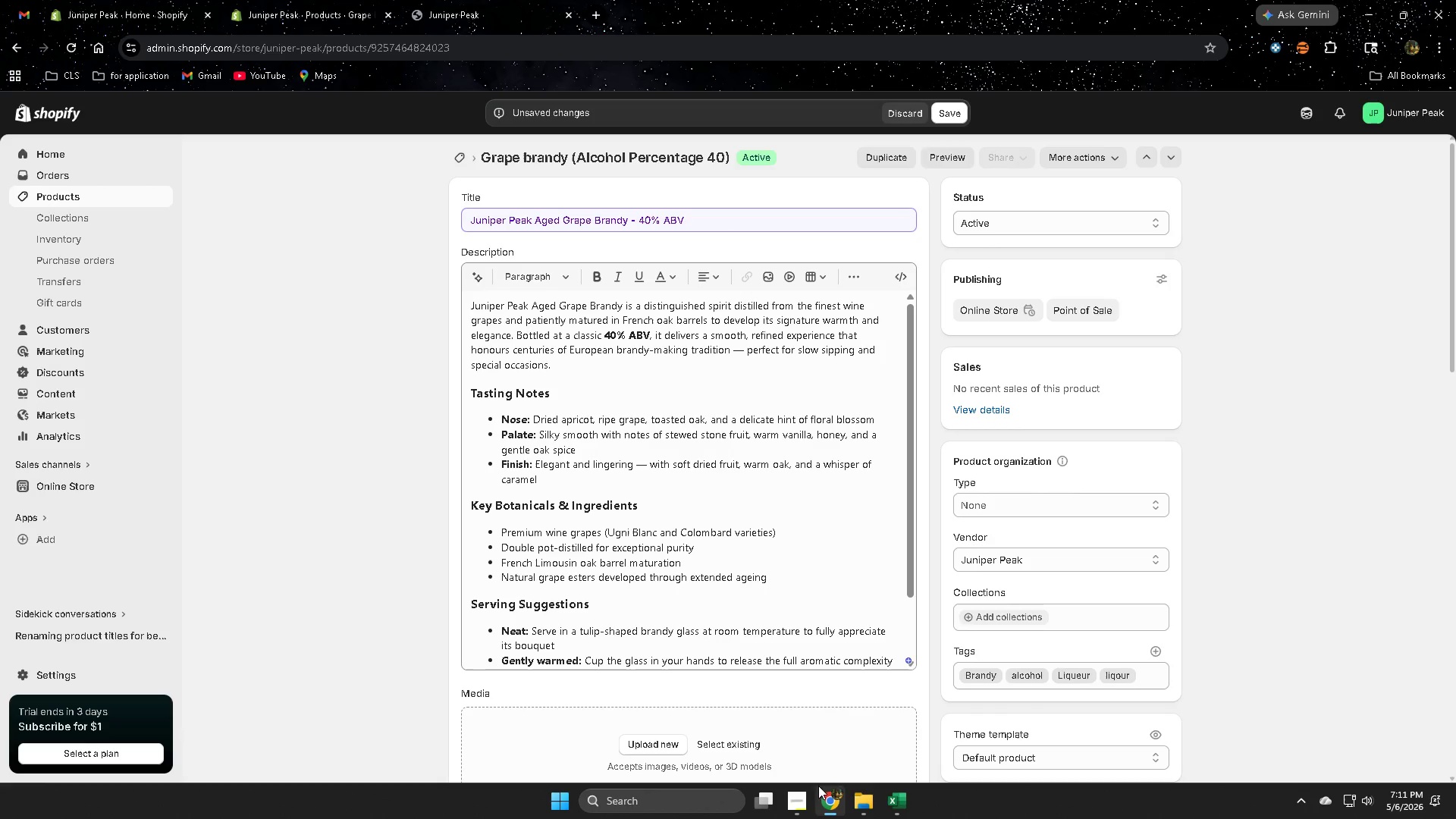 
left_click([798, 800])